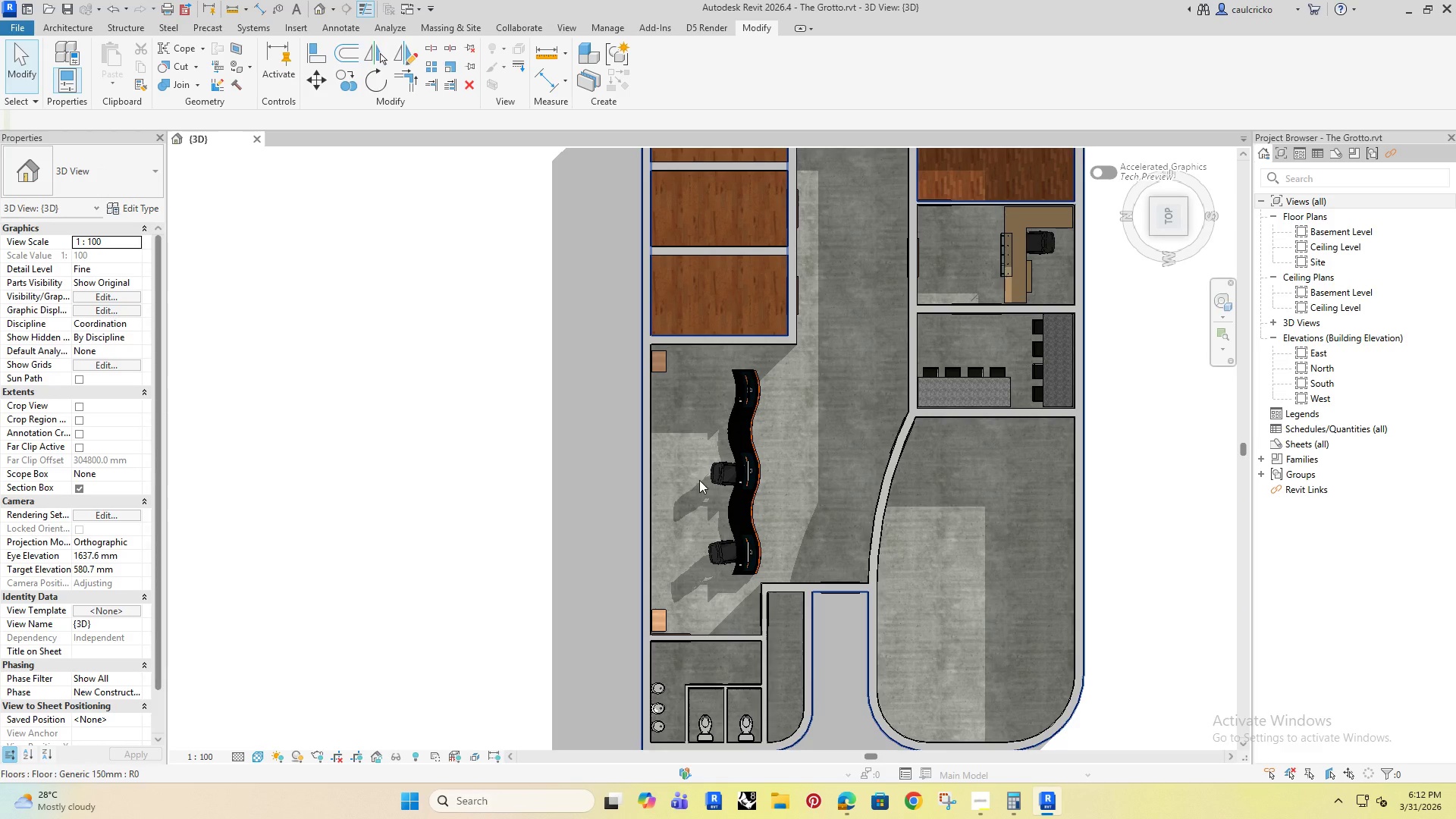 
wait(18.88)
 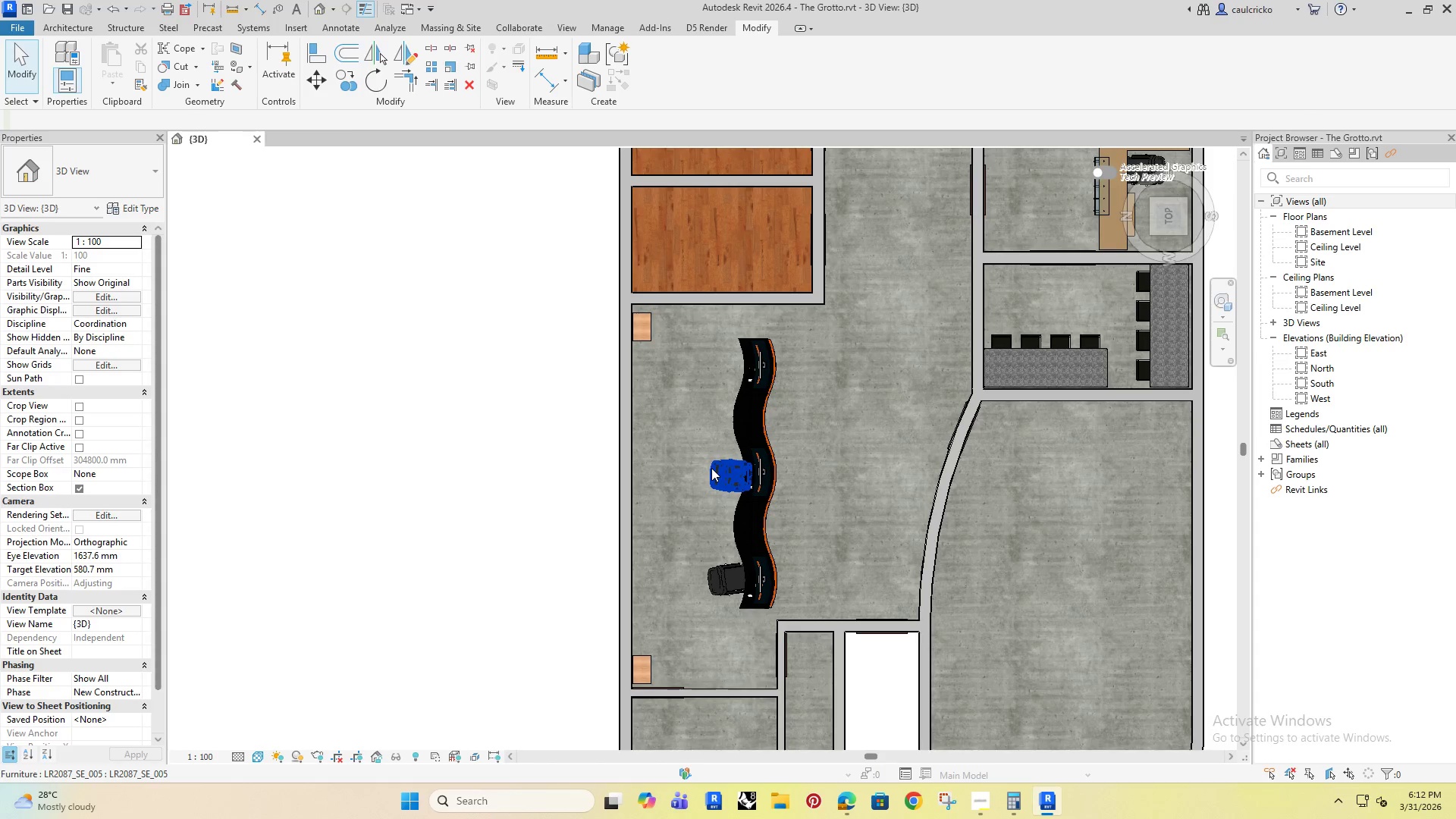 
left_click([711, 468])
 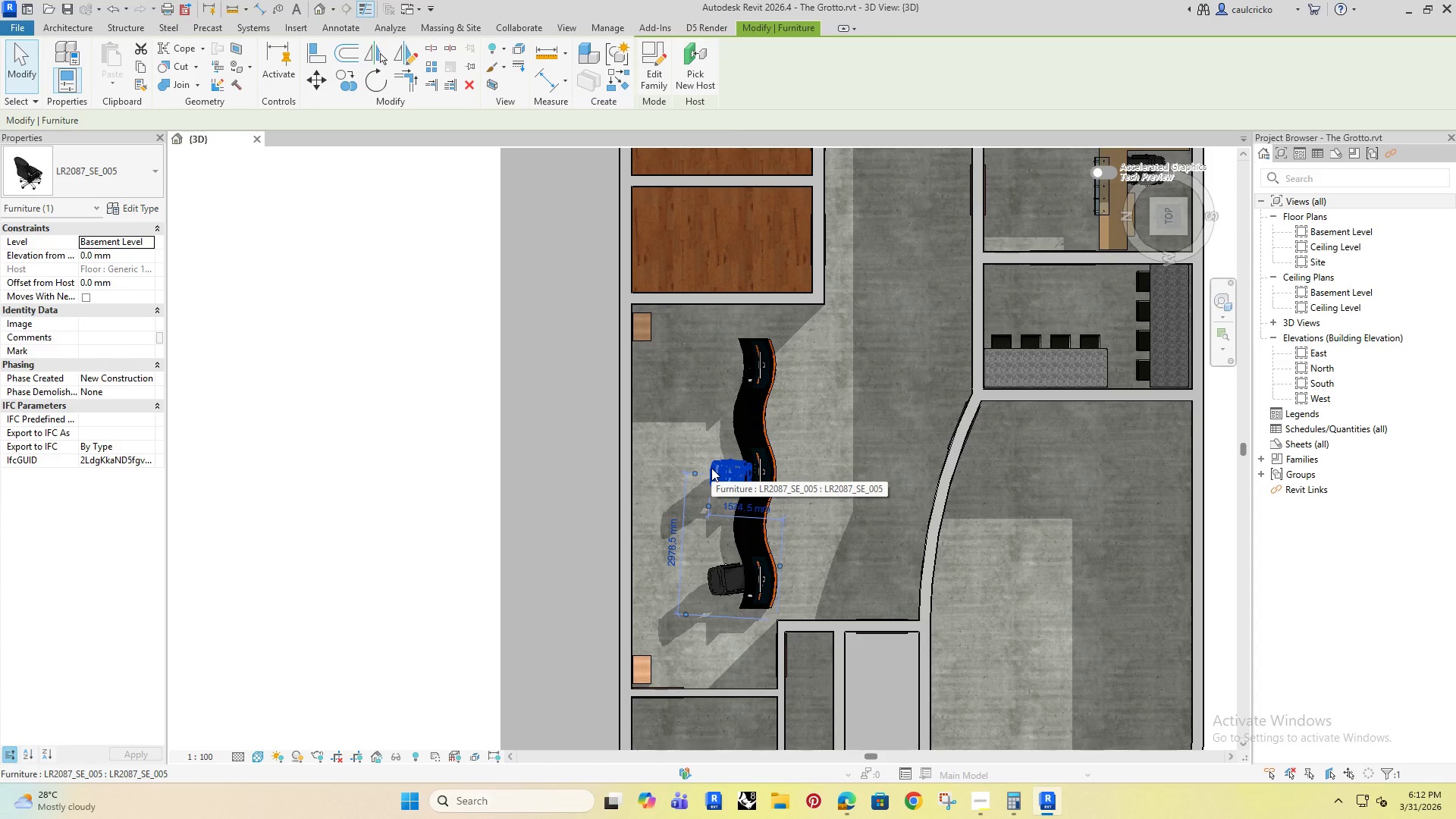 
scroll: coordinate [711, 468], scroll_direction: up, amount: 2.0
 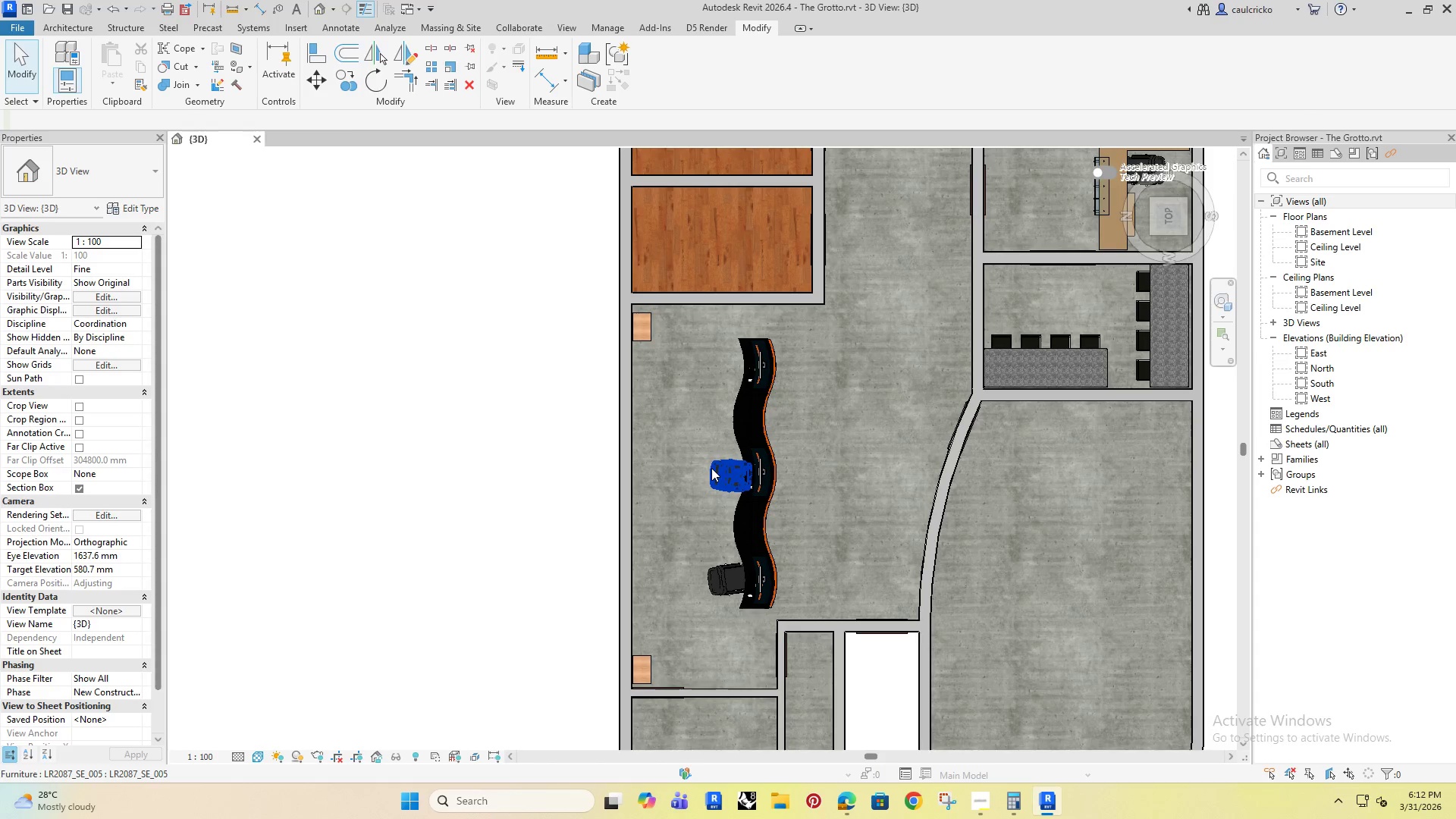 
type(co)
 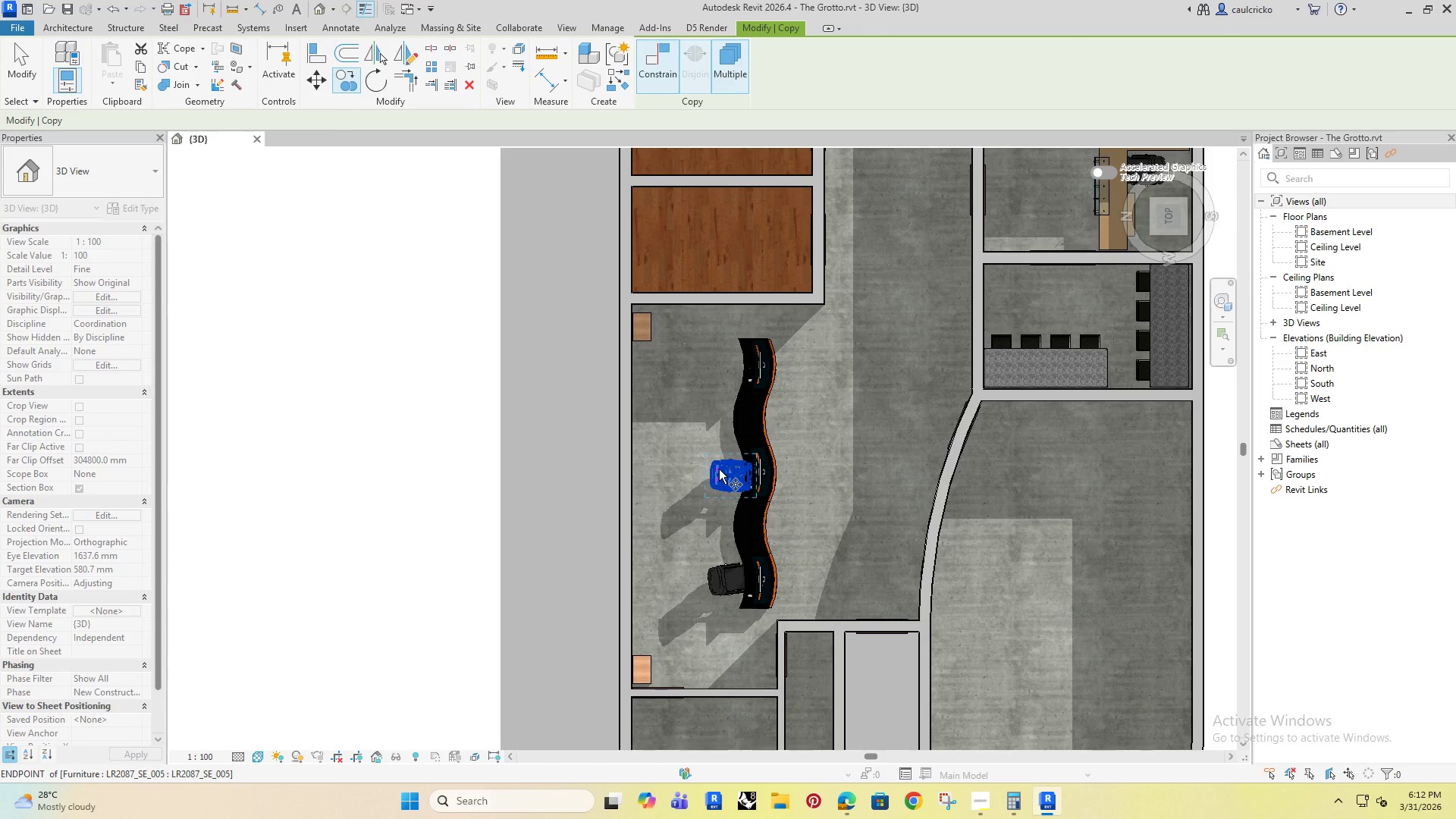 
left_click([719, 469])
 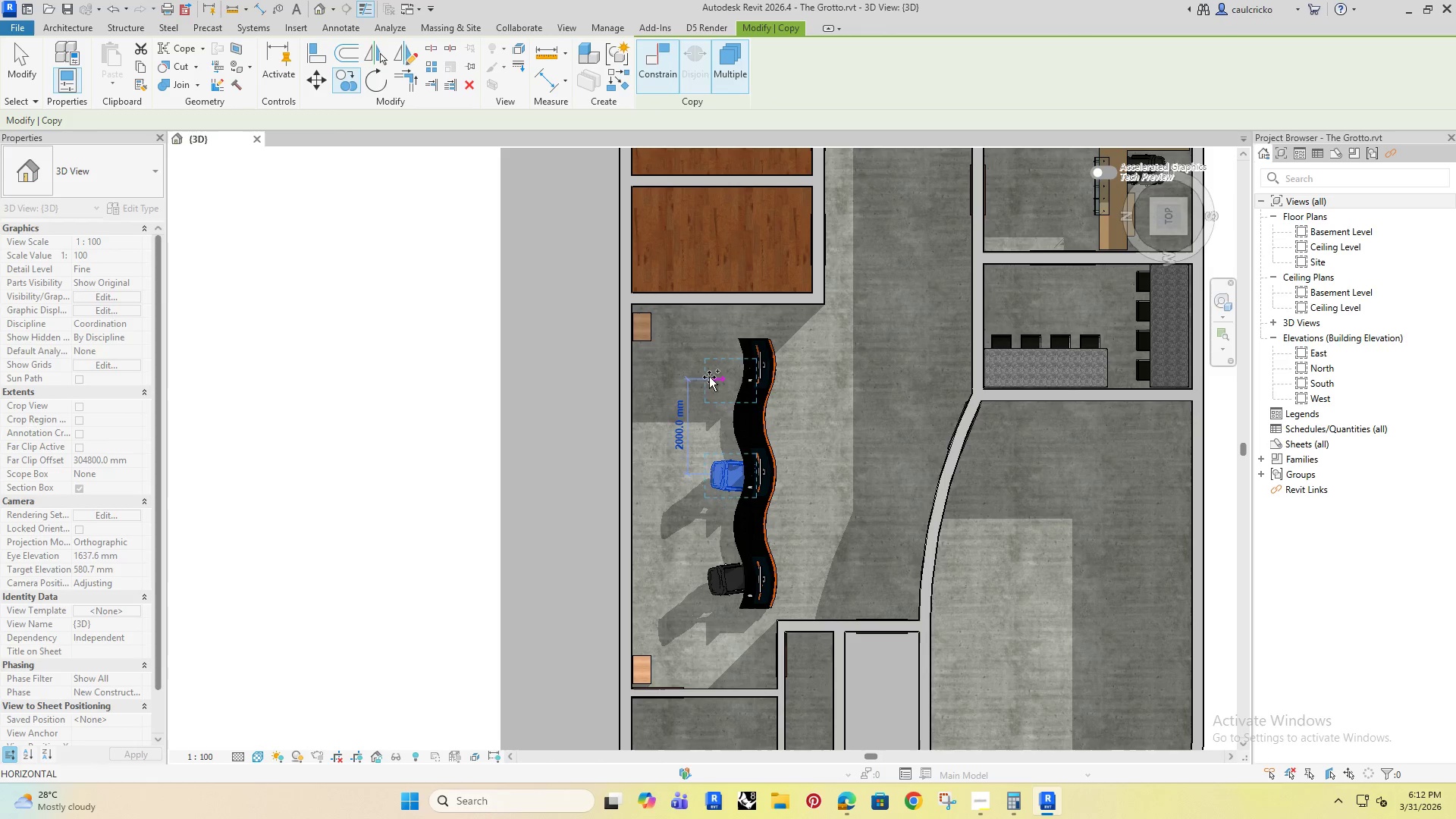 
left_click([709, 366])
 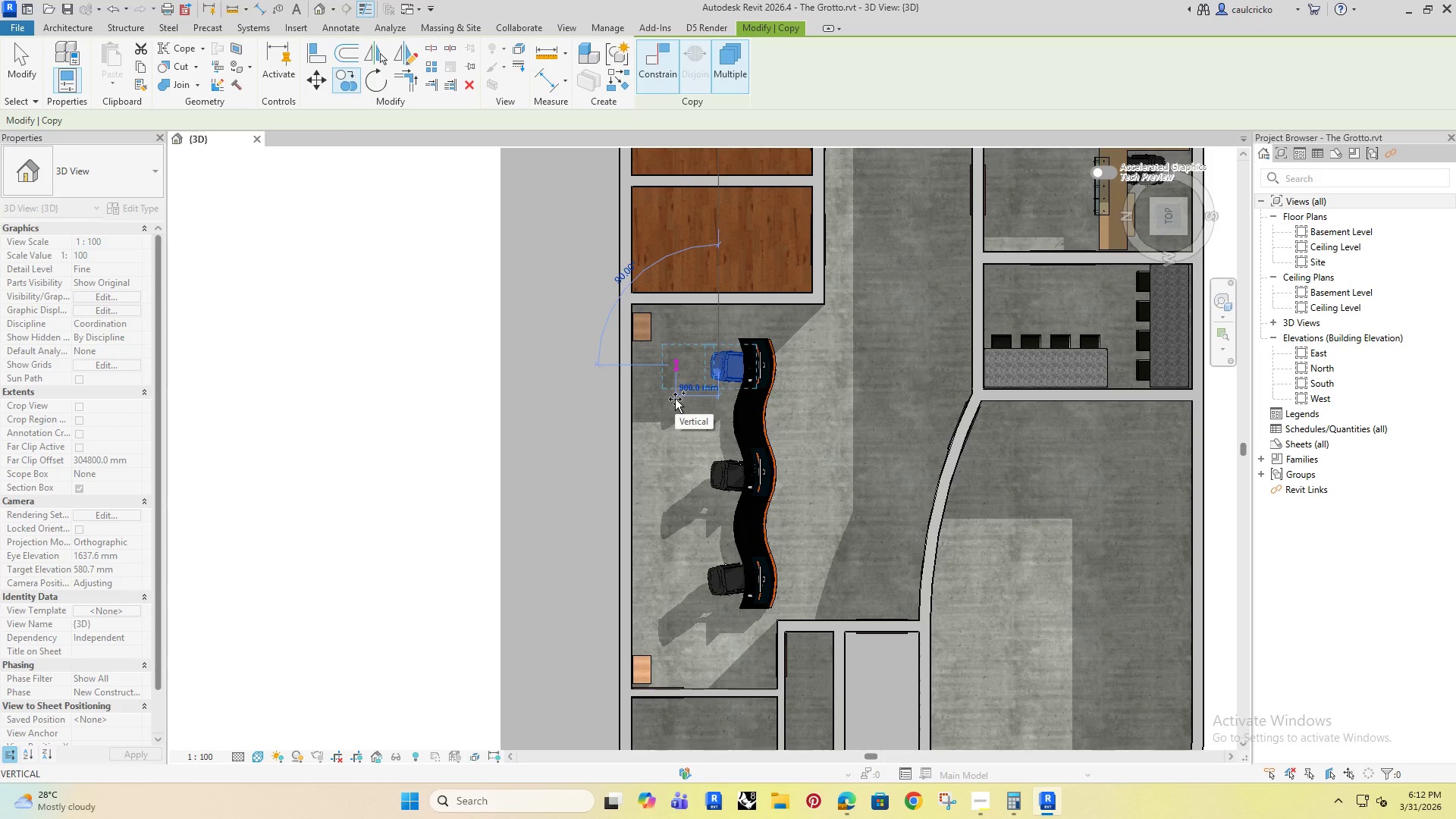 
key(Escape)
 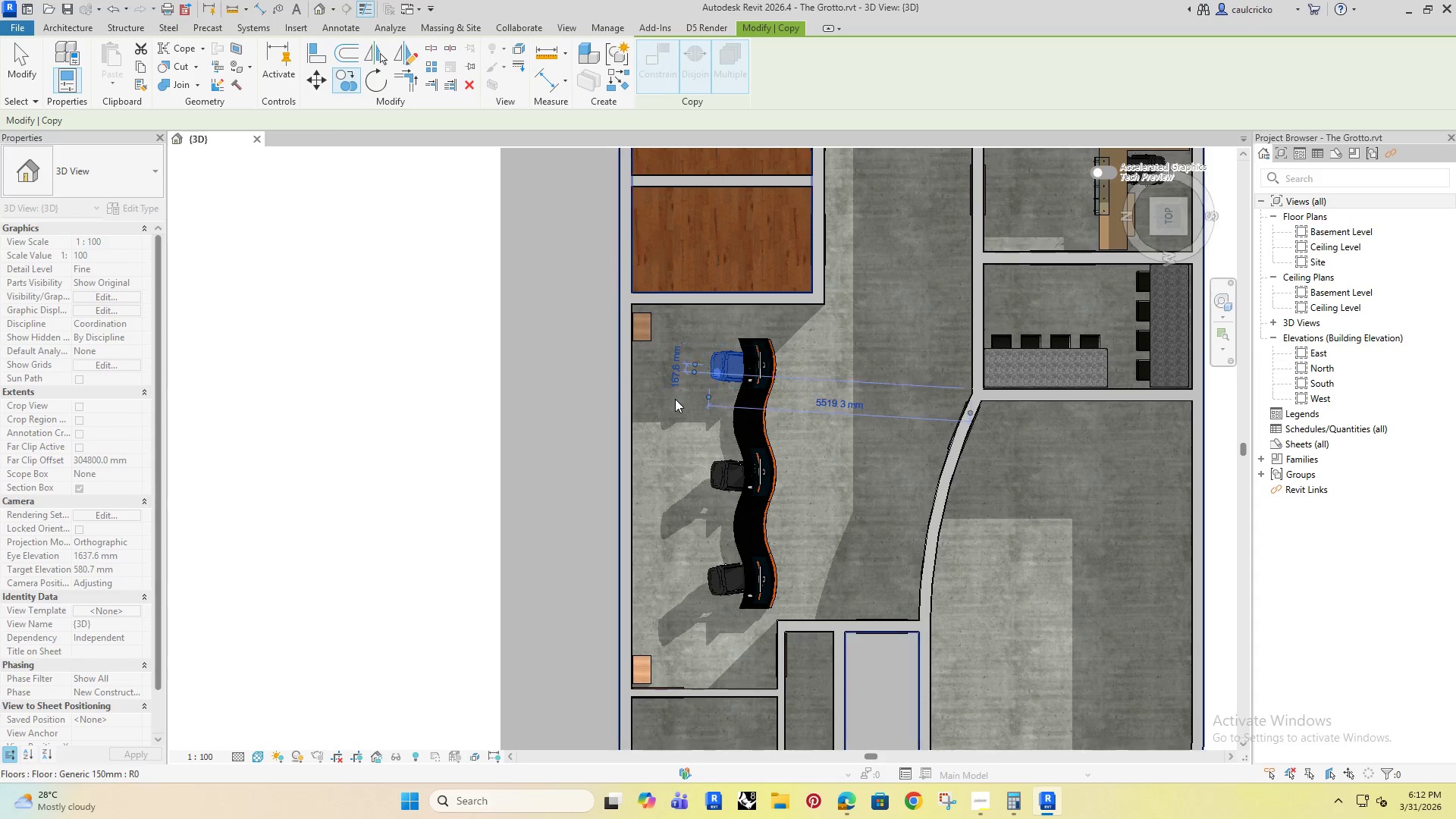 
key(Escape)
 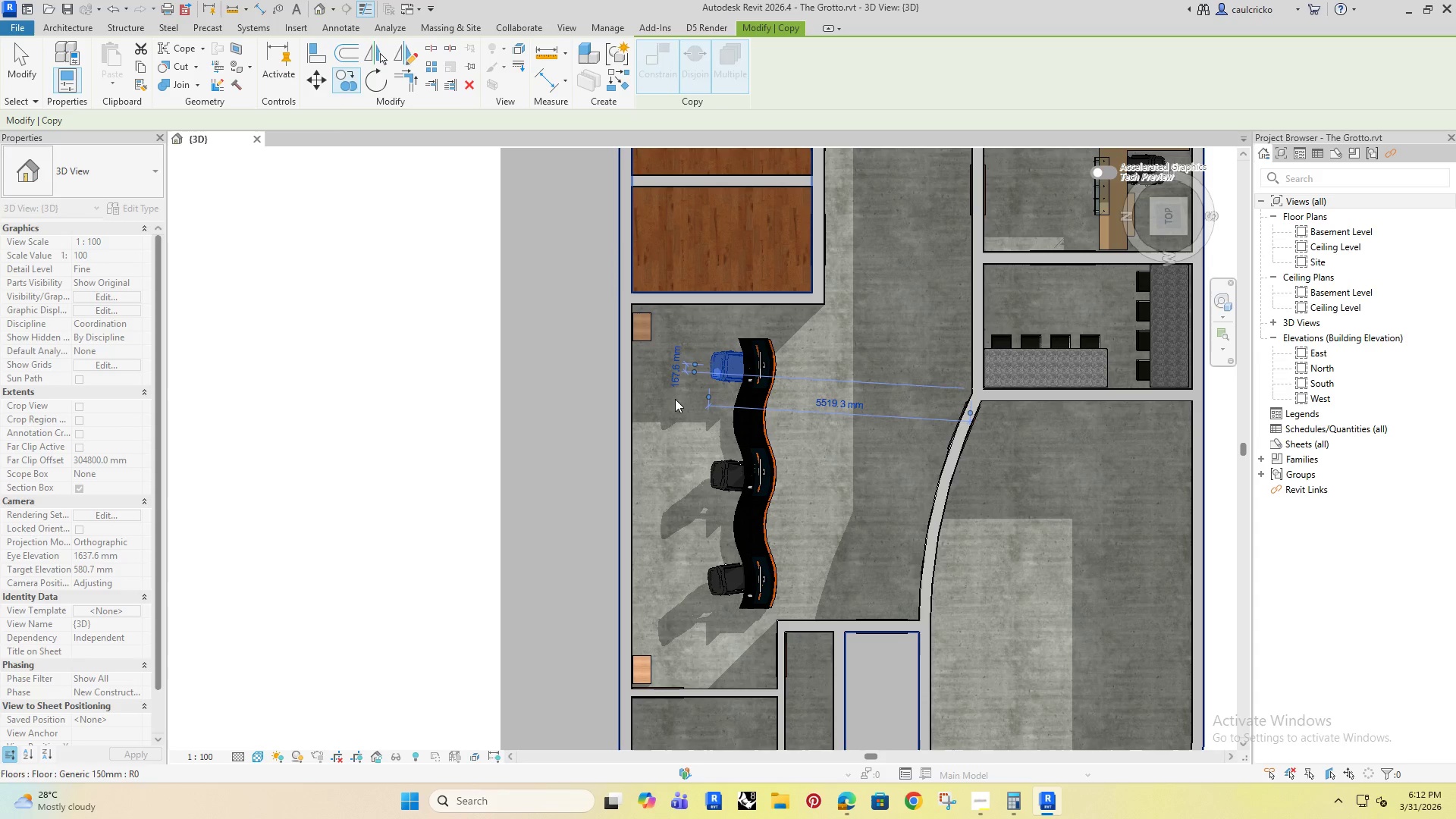 
key(Escape)
 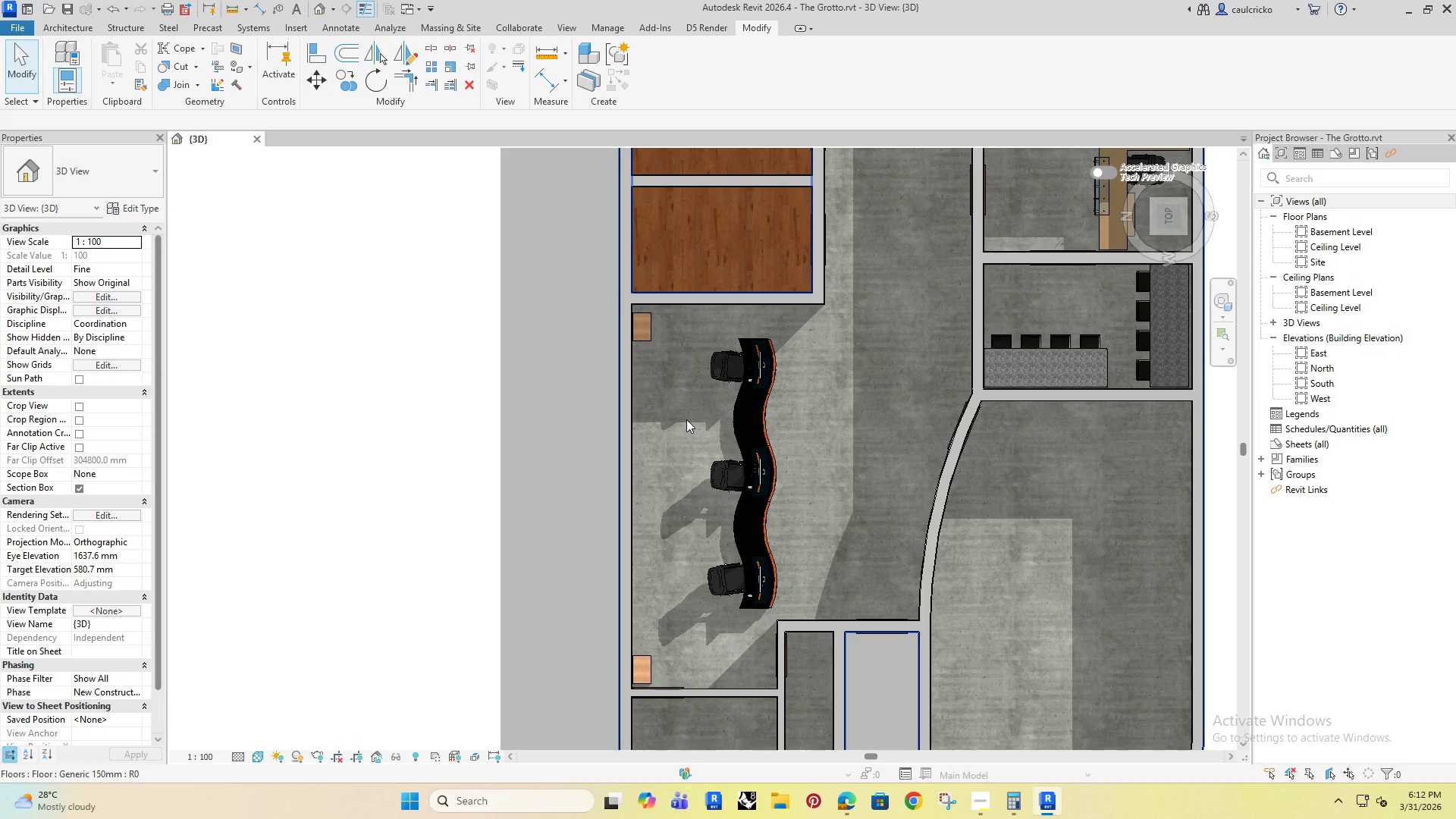 
hold_key(key=ShiftRight, duration=0.75)
 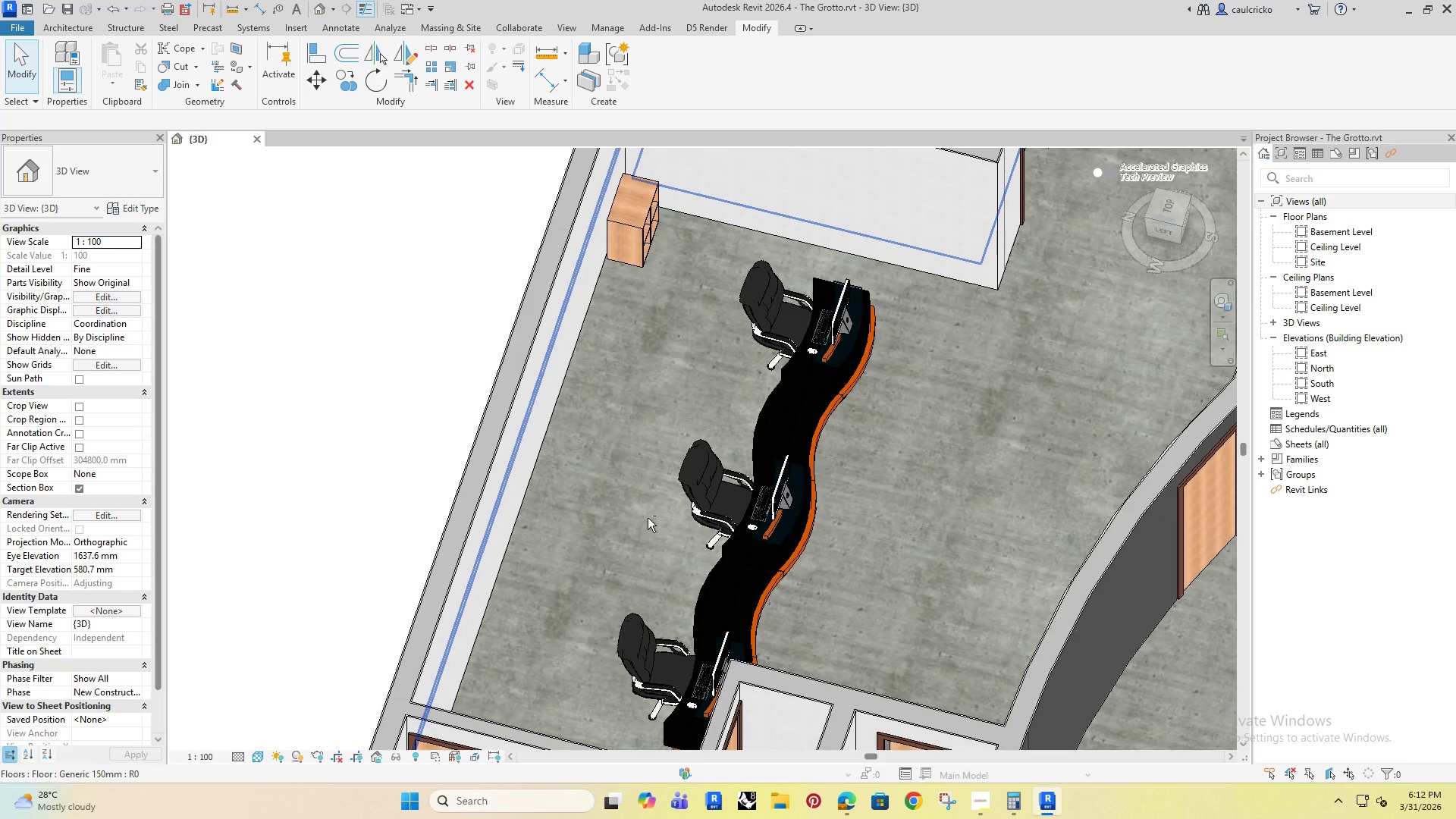 
scroll: coordinate [697, 438], scroll_direction: up, amount: 5.0
 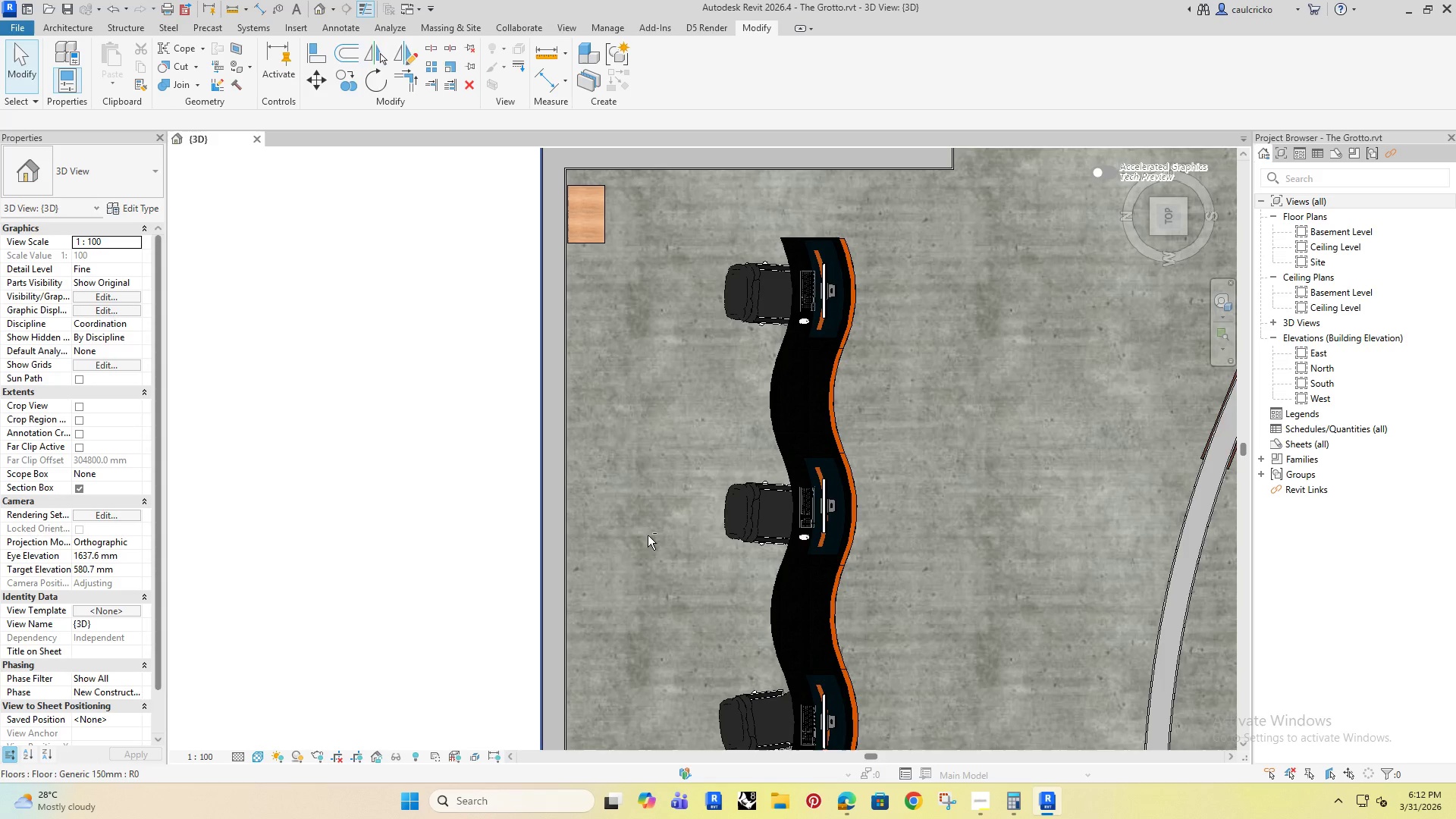 
hold_key(key=ShiftRight, duration=1.31)
 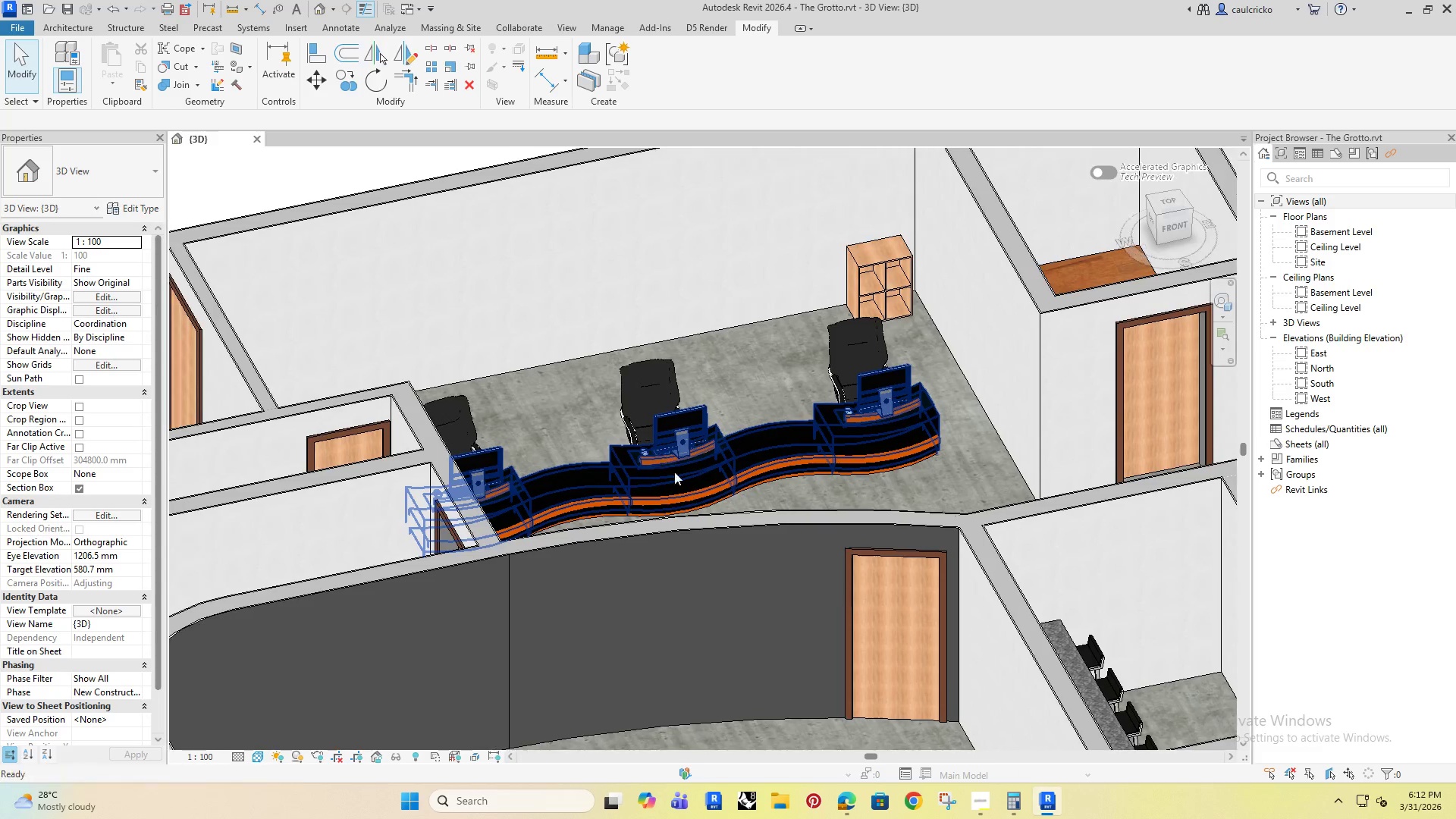 
hold_key(key=ShiftRight, duration=1.3)
 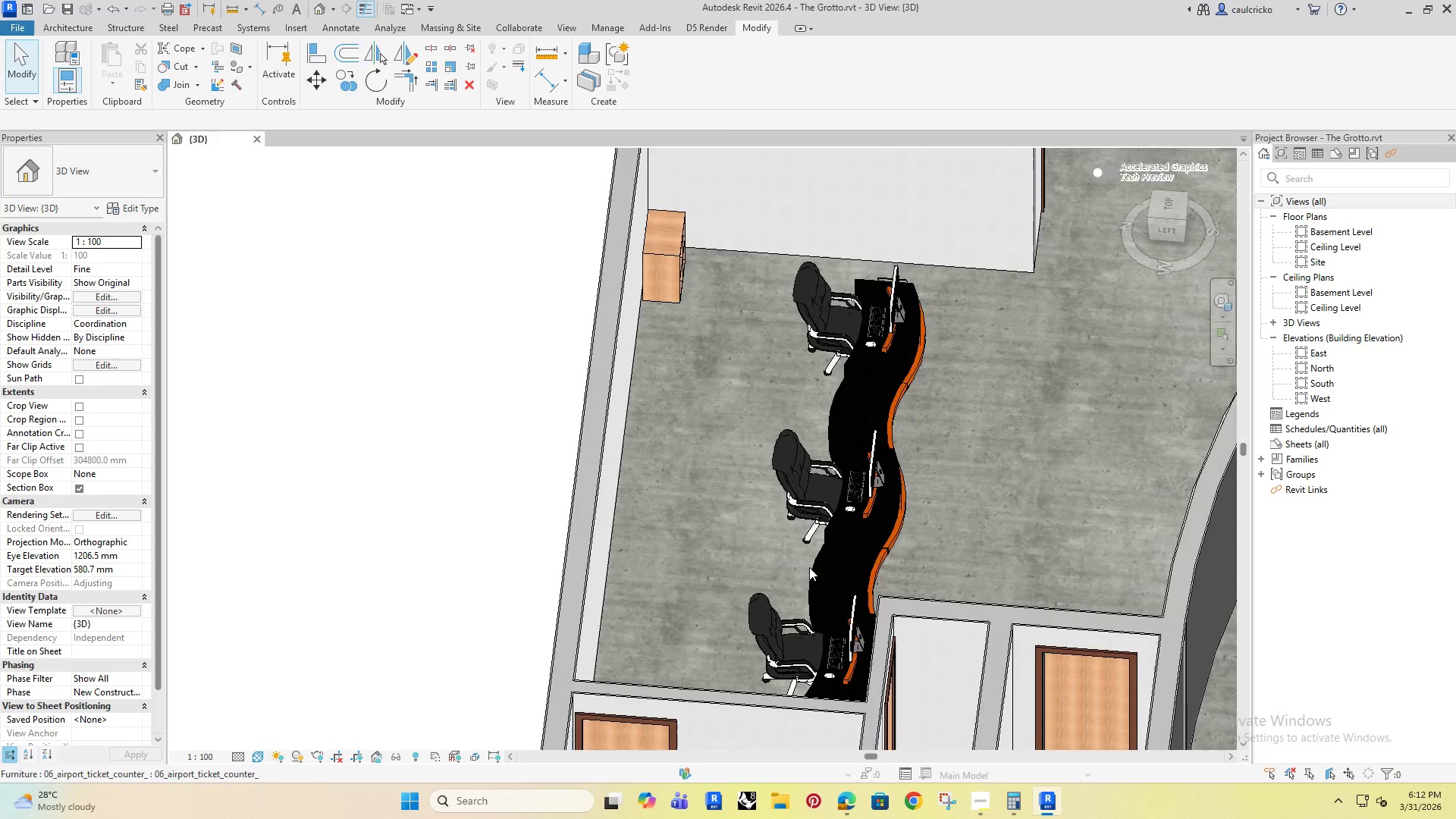 
hold_key(key=ShiftRight, duration=0.95)
 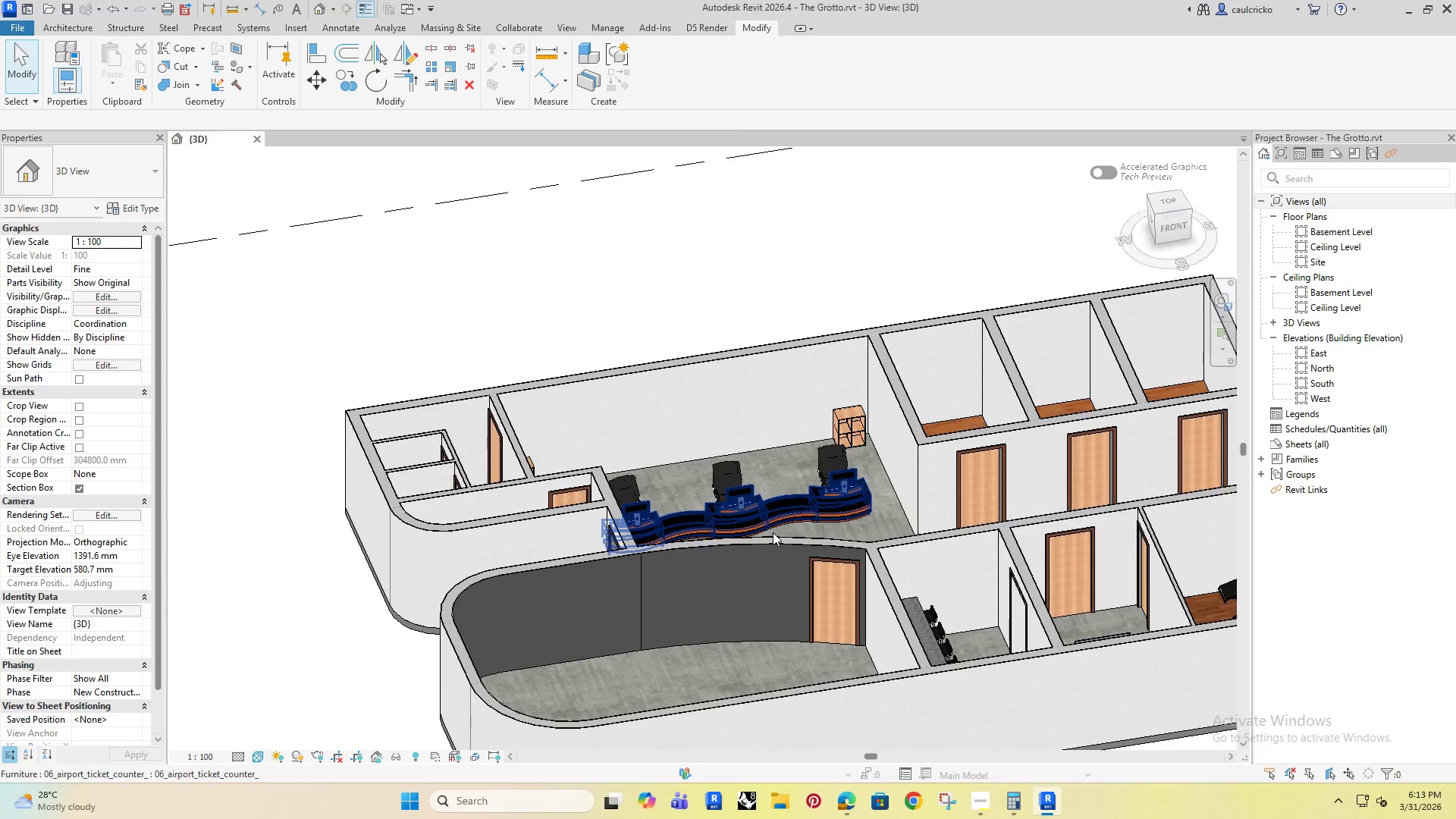 
scroll: coordinate [809, 567], scroll_direction: down, amount: 5.0
 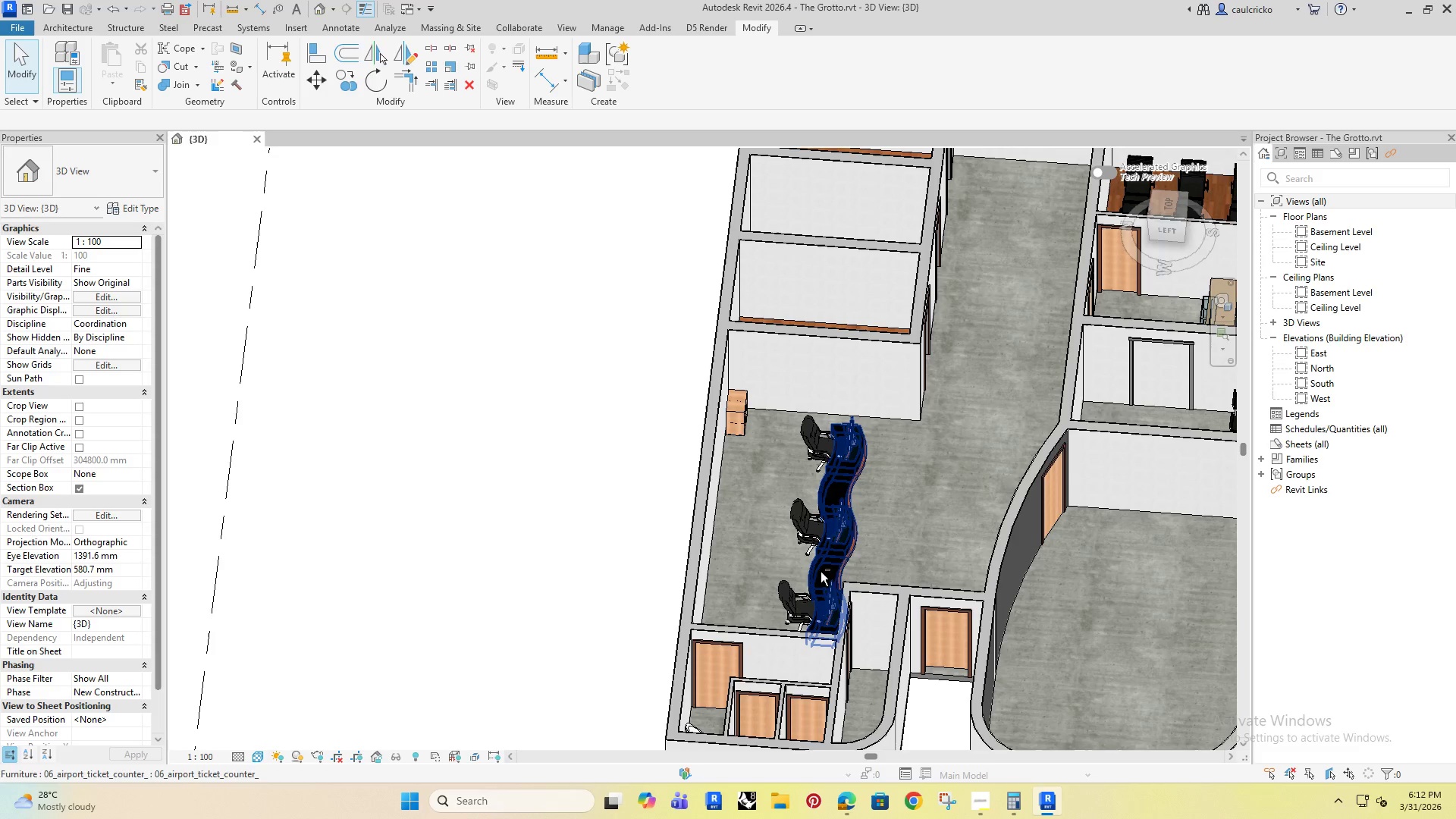 
hold_key(key=ShiftRight, duration=1.88)
scroll: coordinate [754, 526], scroll_direction: up, amount: 9.0
 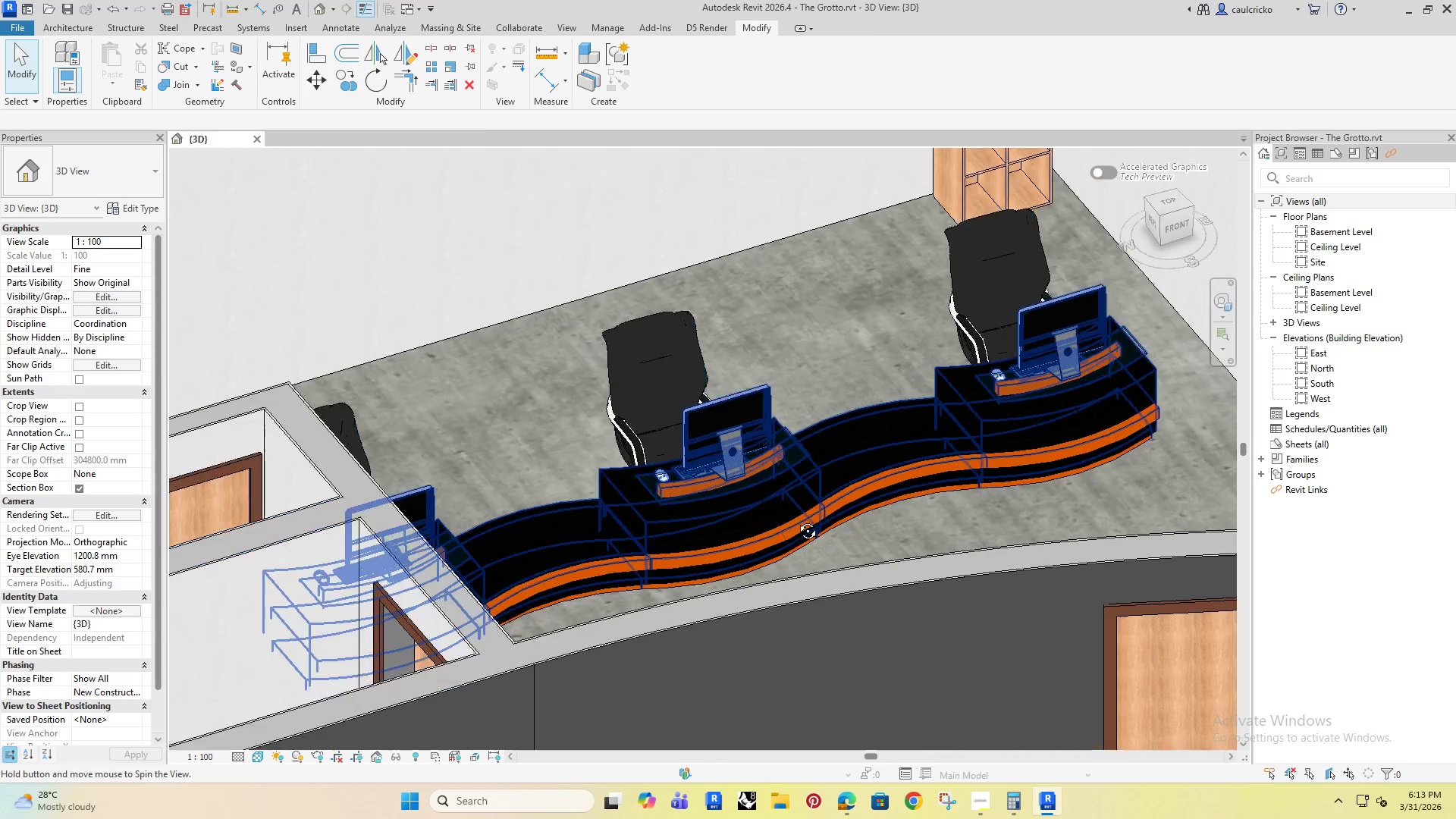 
key(Shift+ShiftRight)
 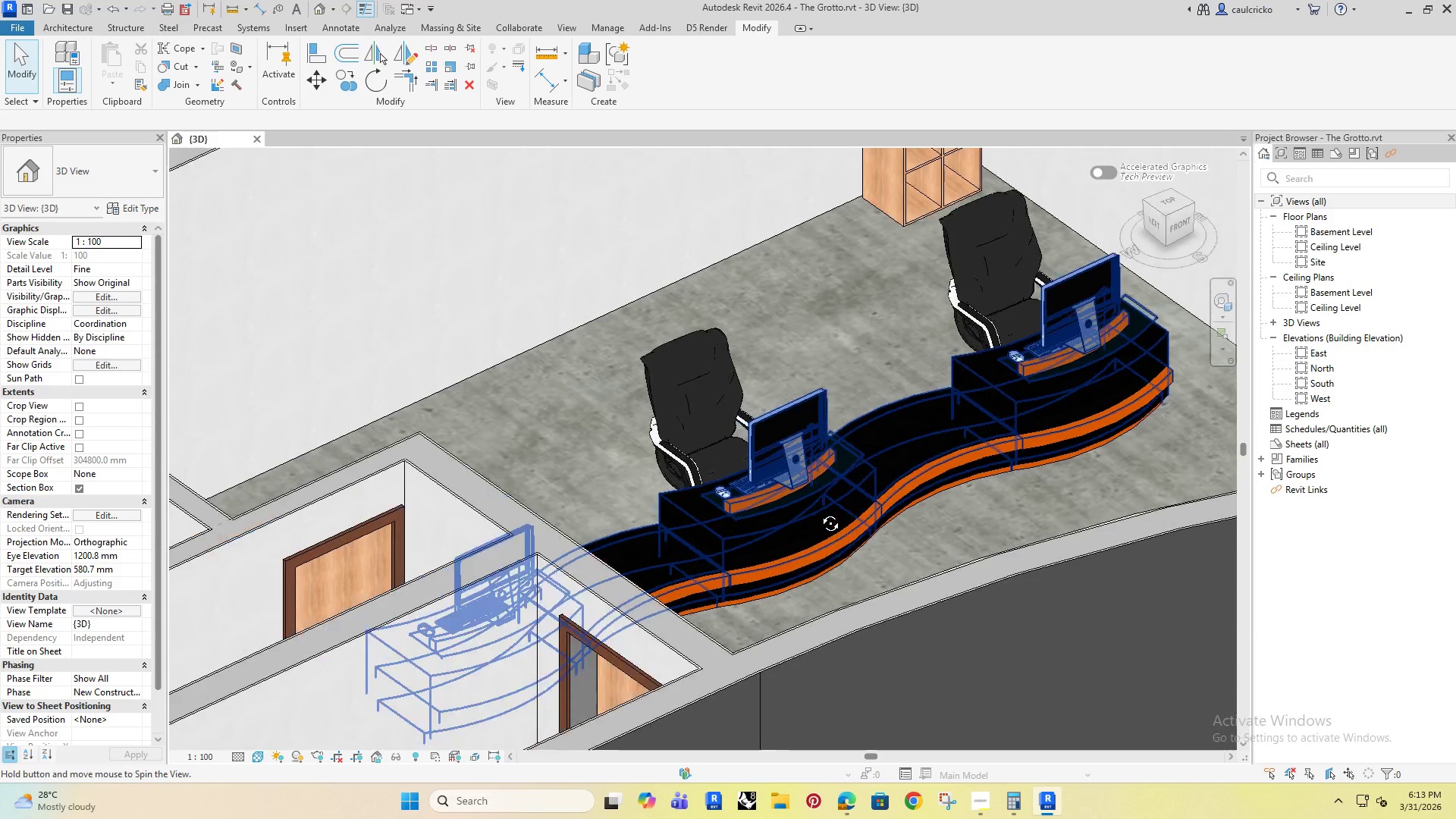 
key(Shift+ShiftRight)
 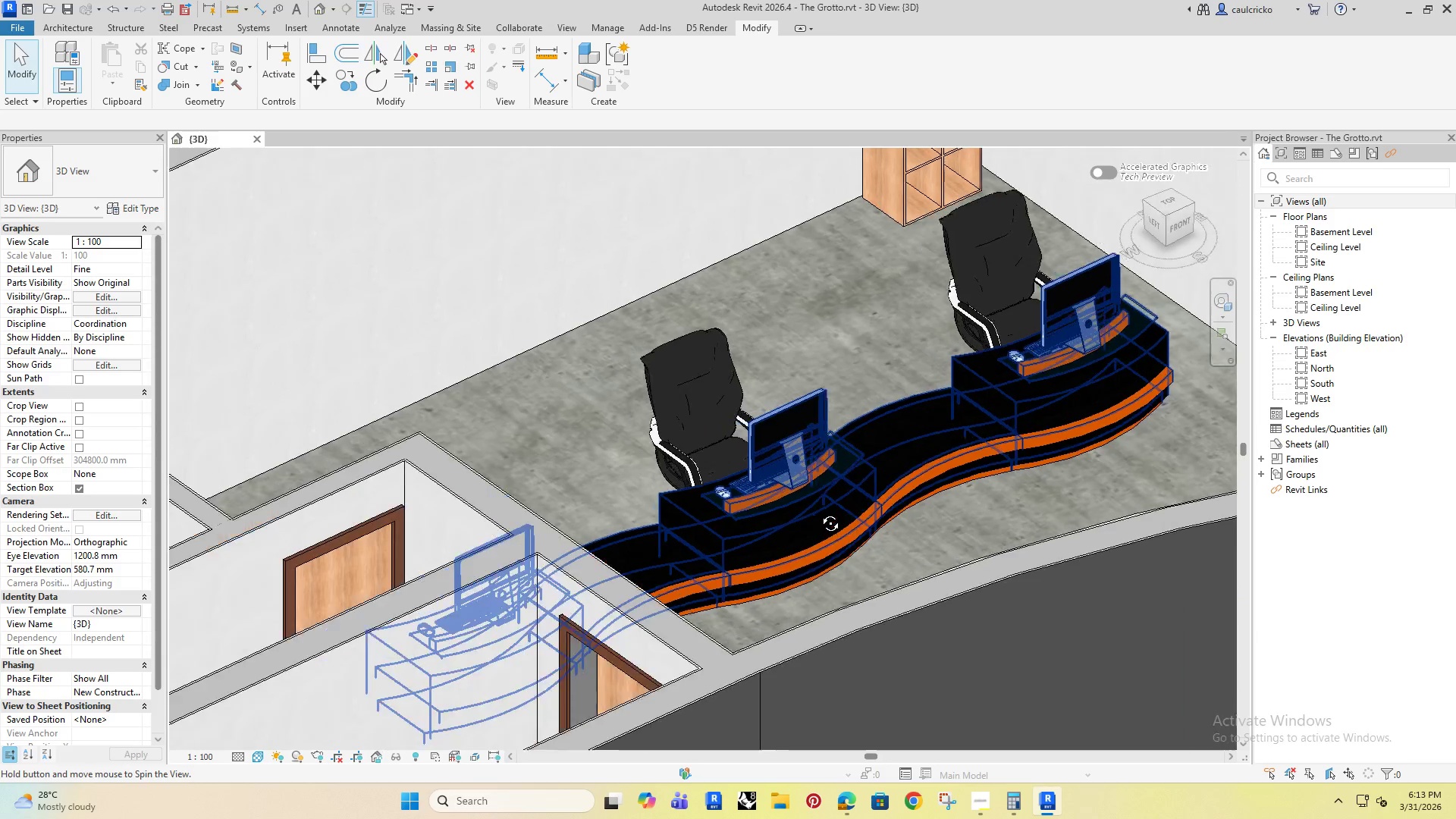 
key(Shift+ShiftRight)
 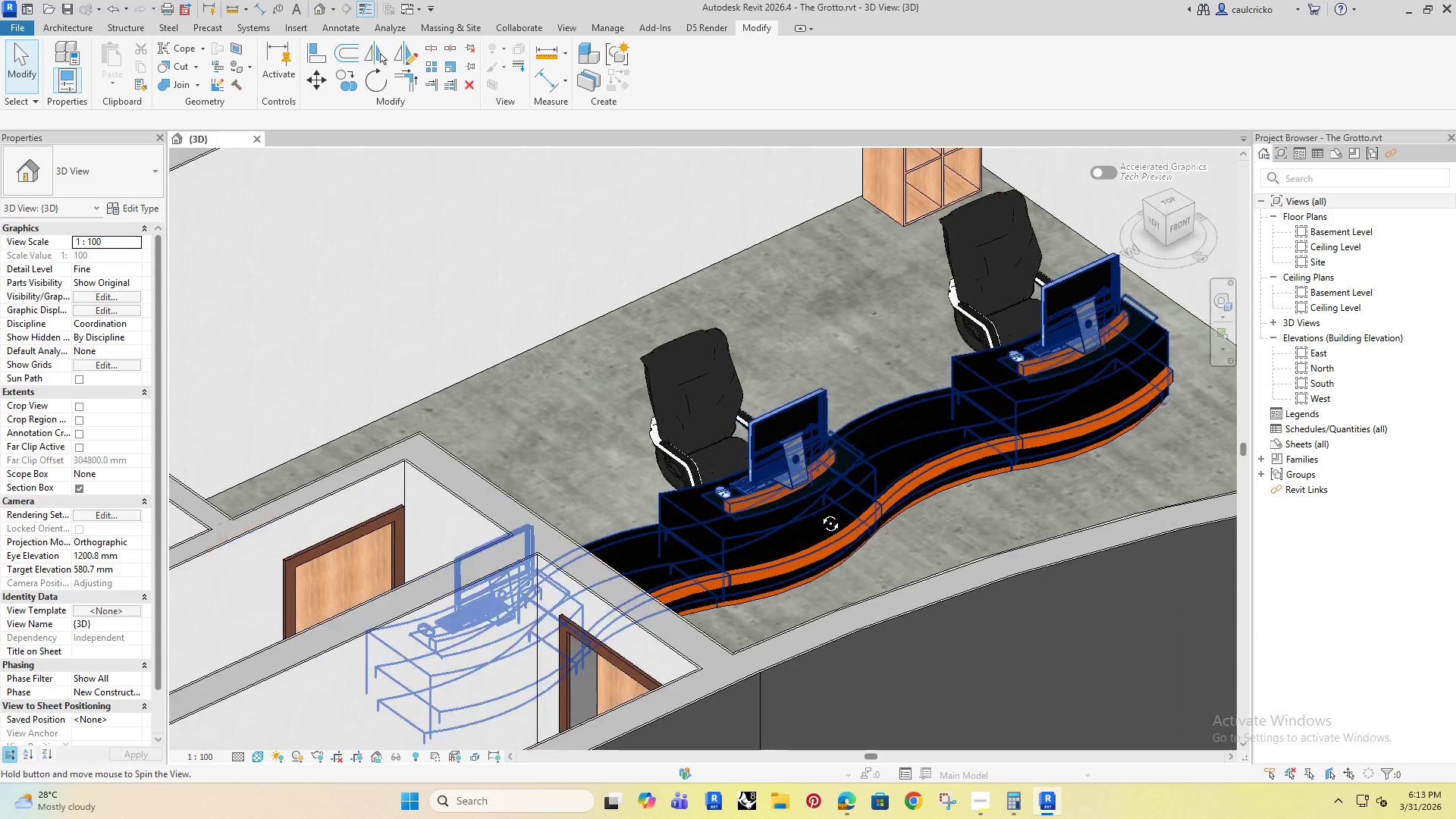 
key(Shift+ShiftRight)
 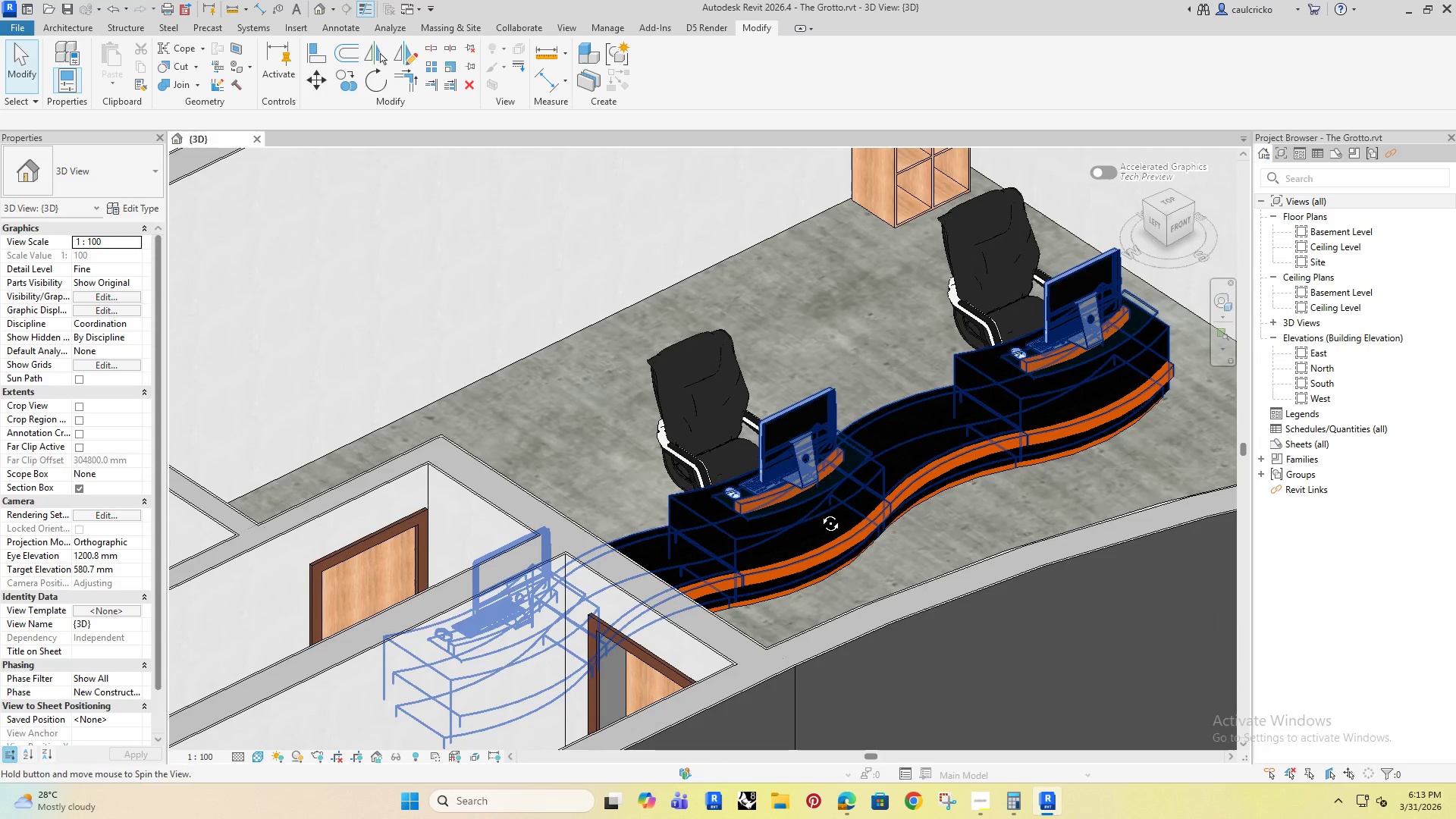 
key(Shift+ShiftRight)
 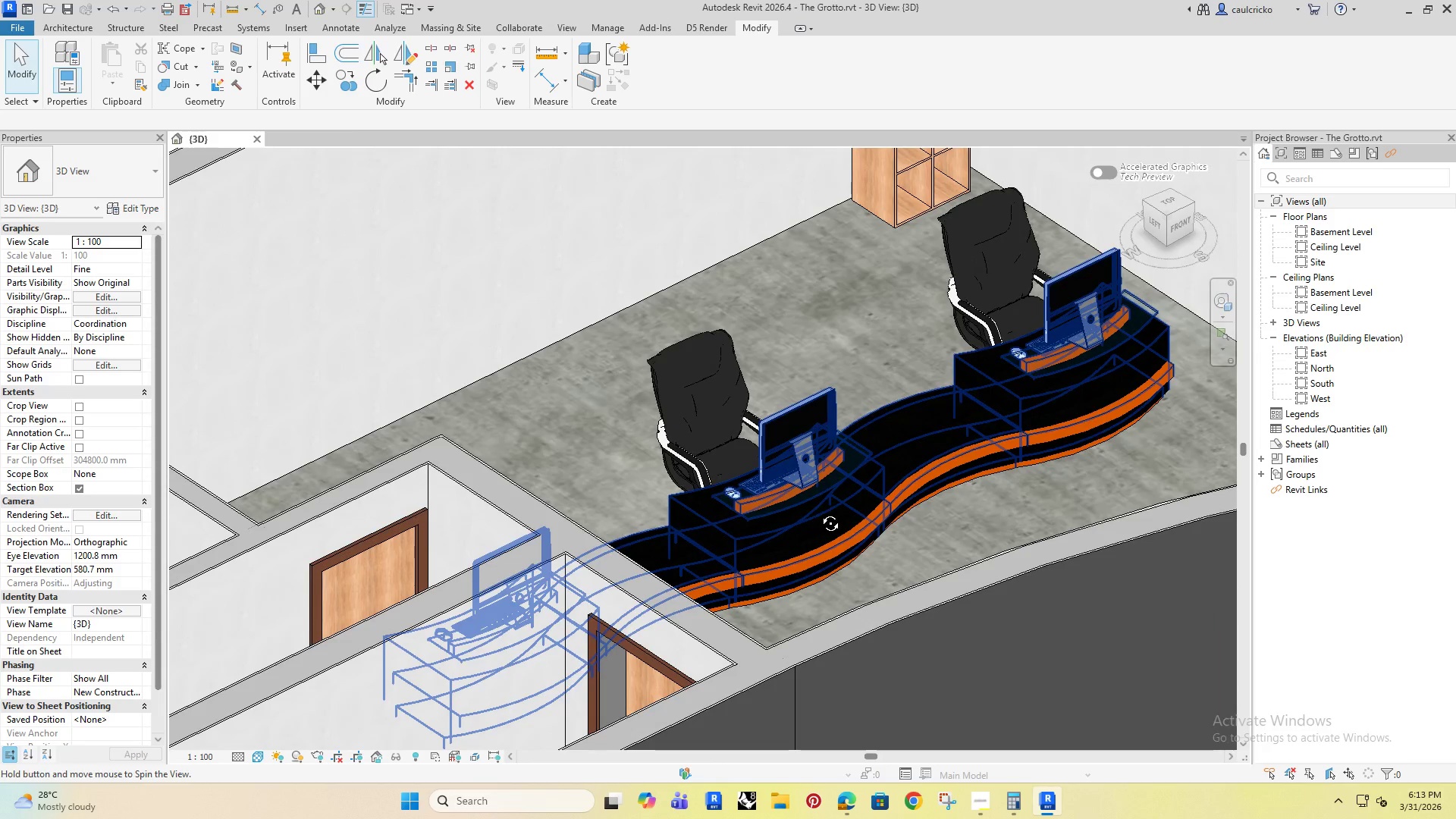 
key(Shift+ShiftRight)
 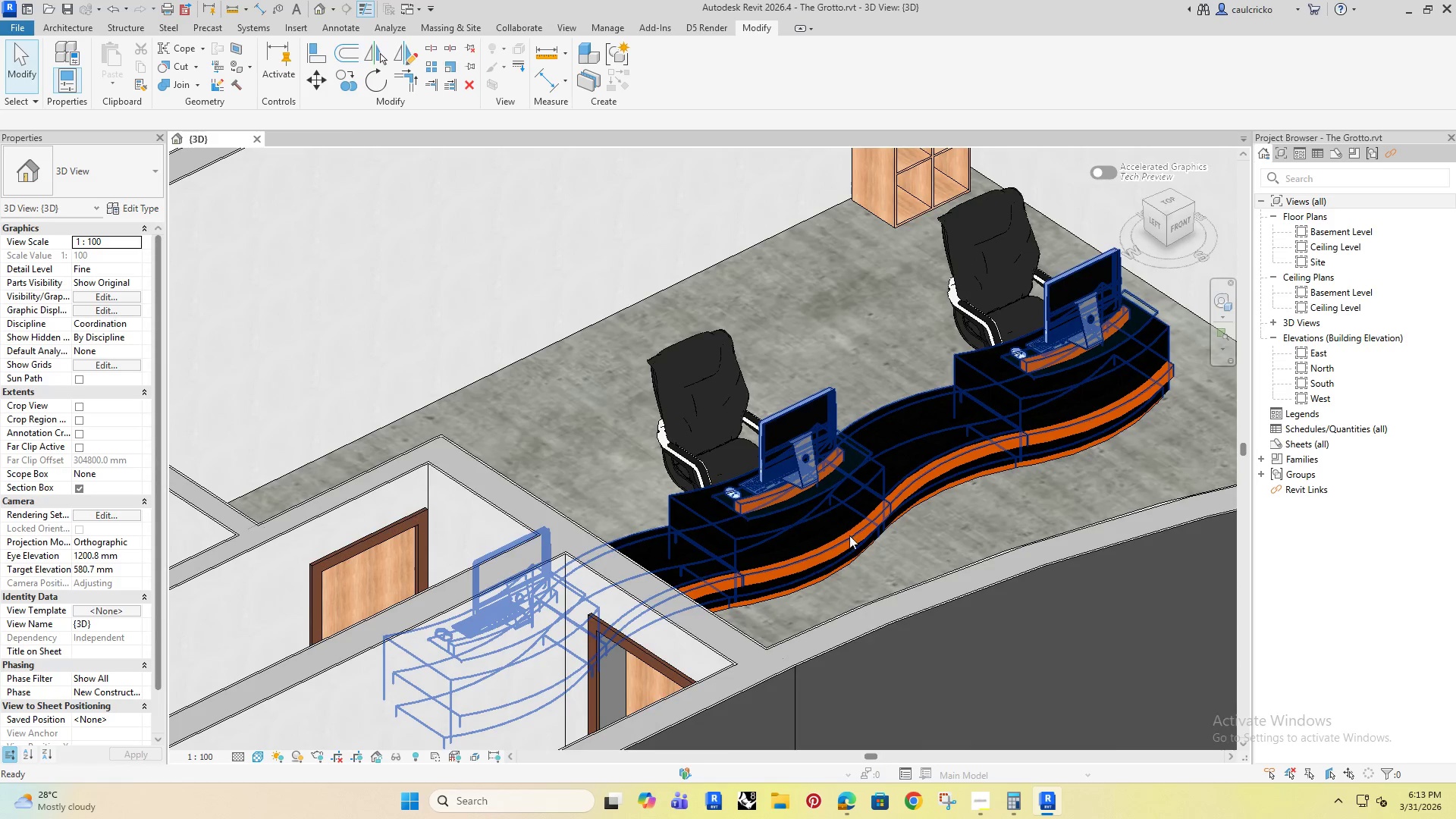 
key(Shift+ShiftRight)
 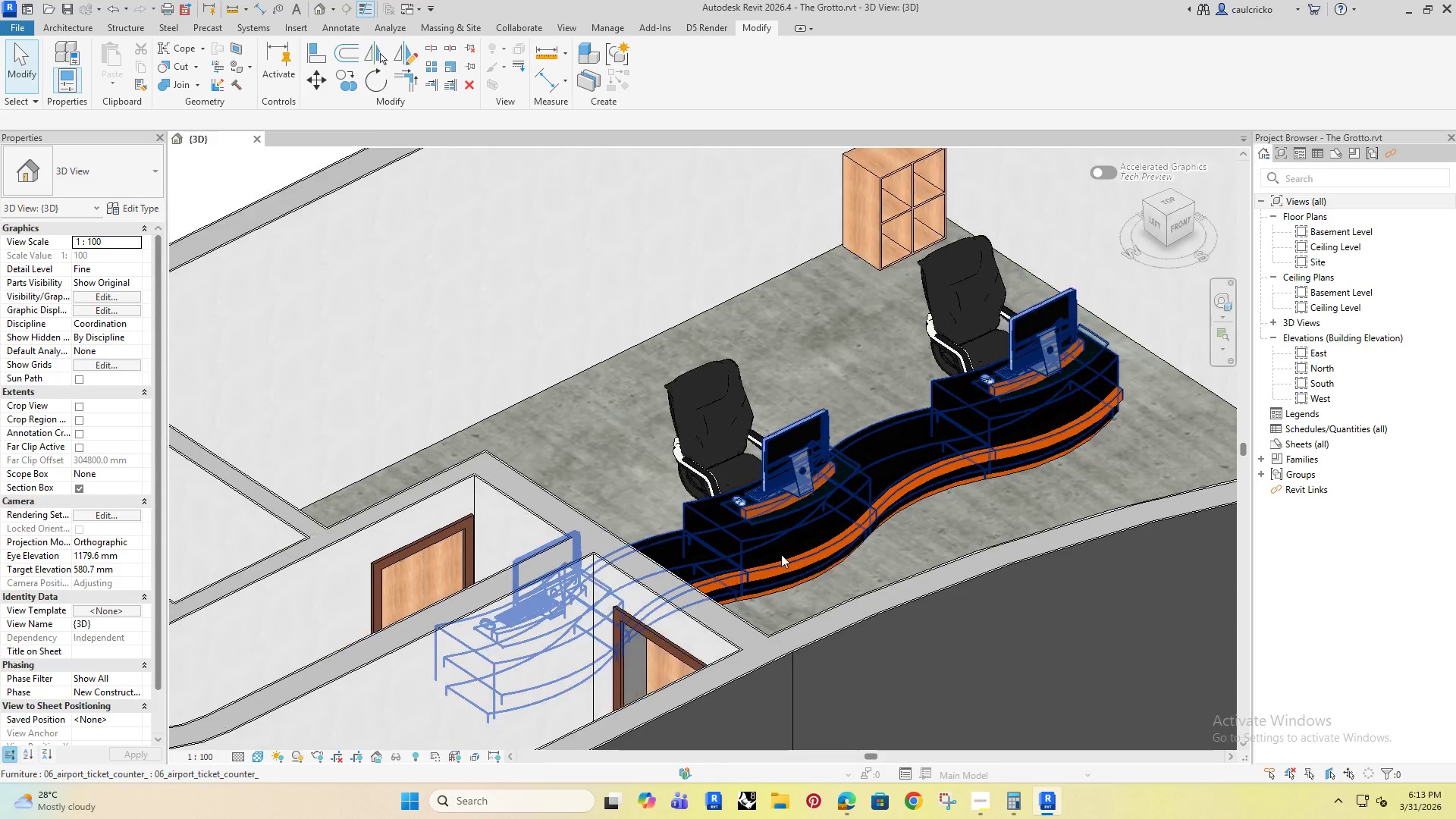 
scroll: coordinate [775, 557], scroll_direction: down, amount: 10.0
 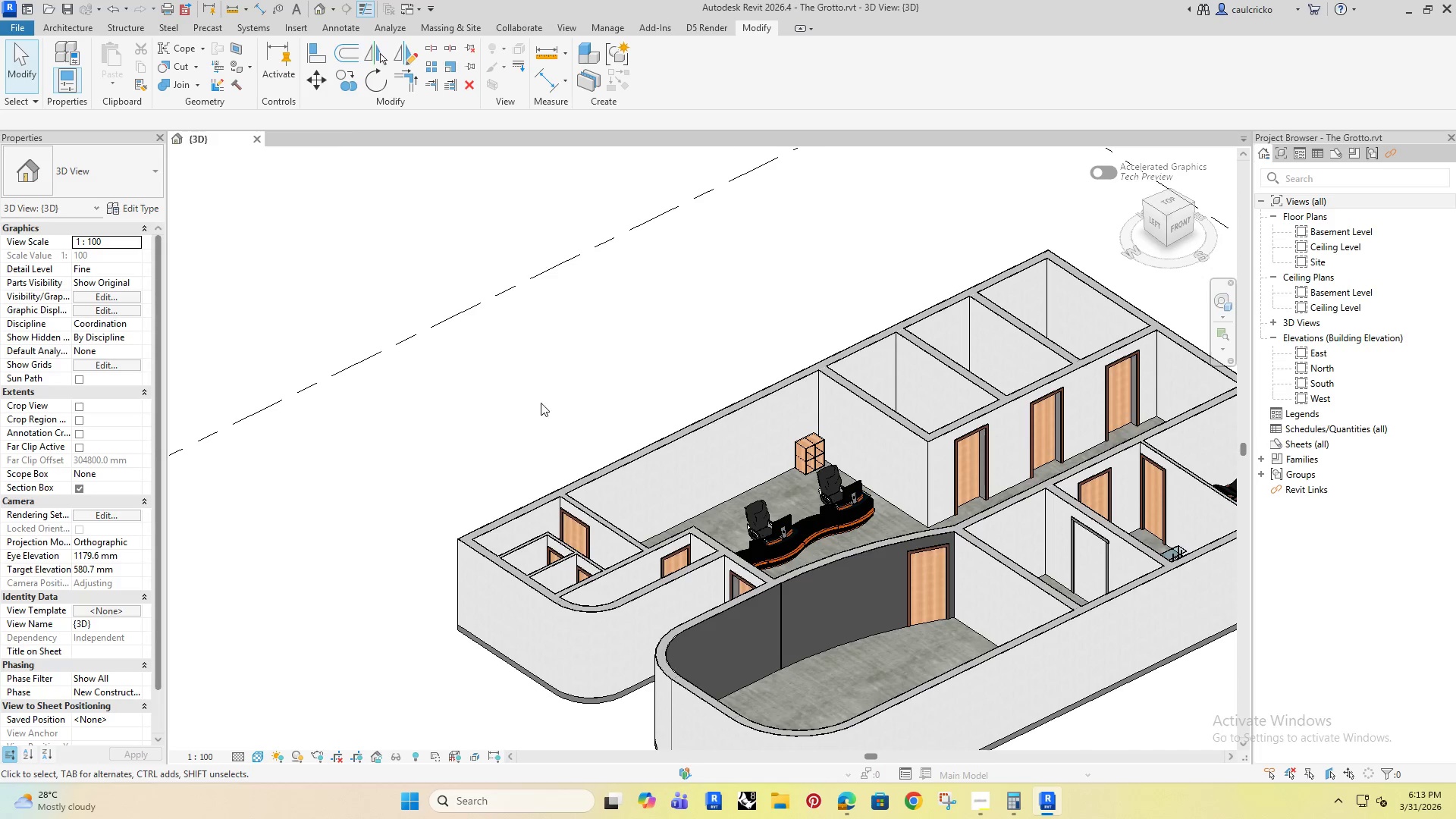 
left_click([553, 397])
 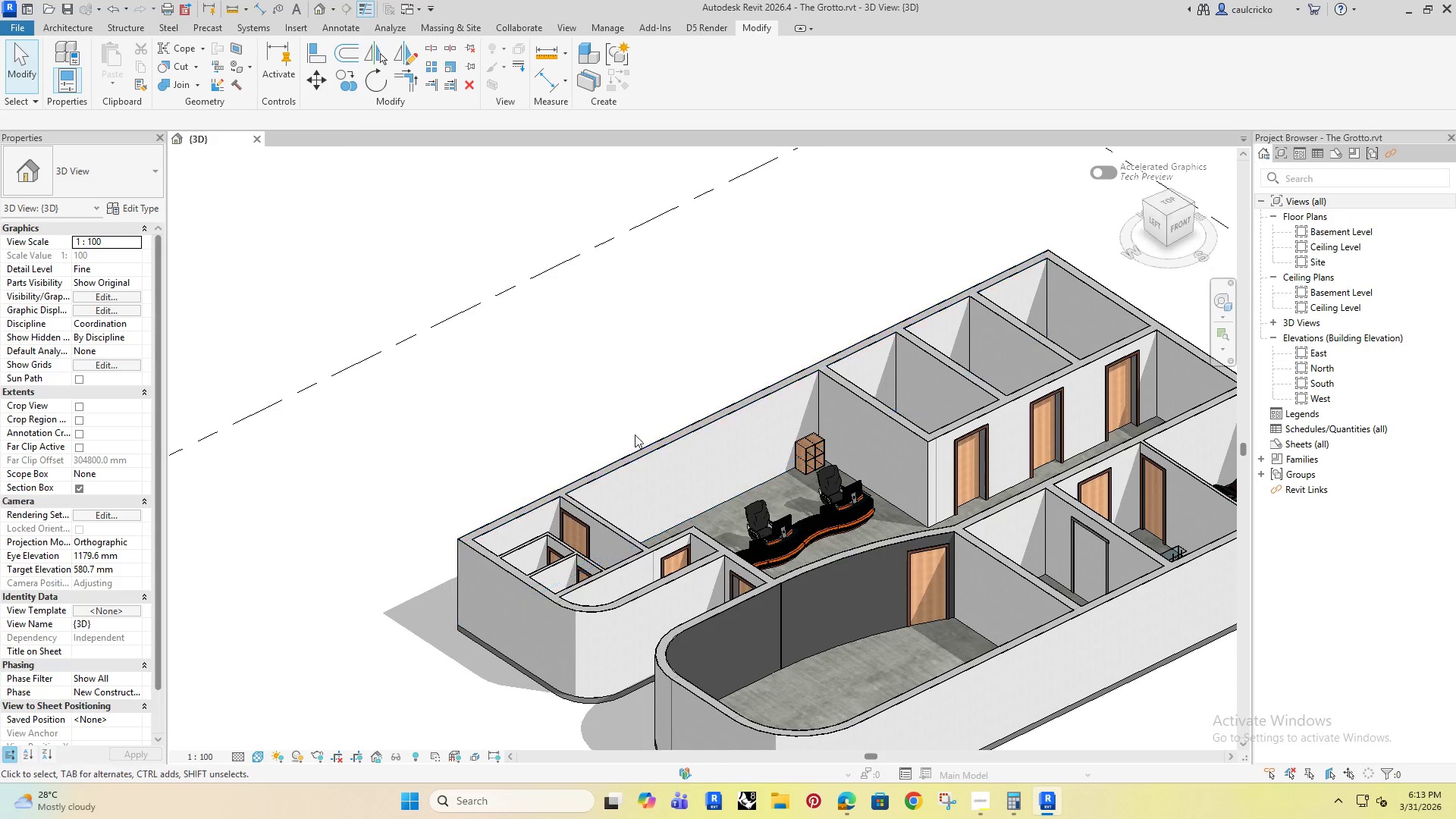 
scroll: coordinate [797, 532], scroll_direction: up, amount: 4.0
 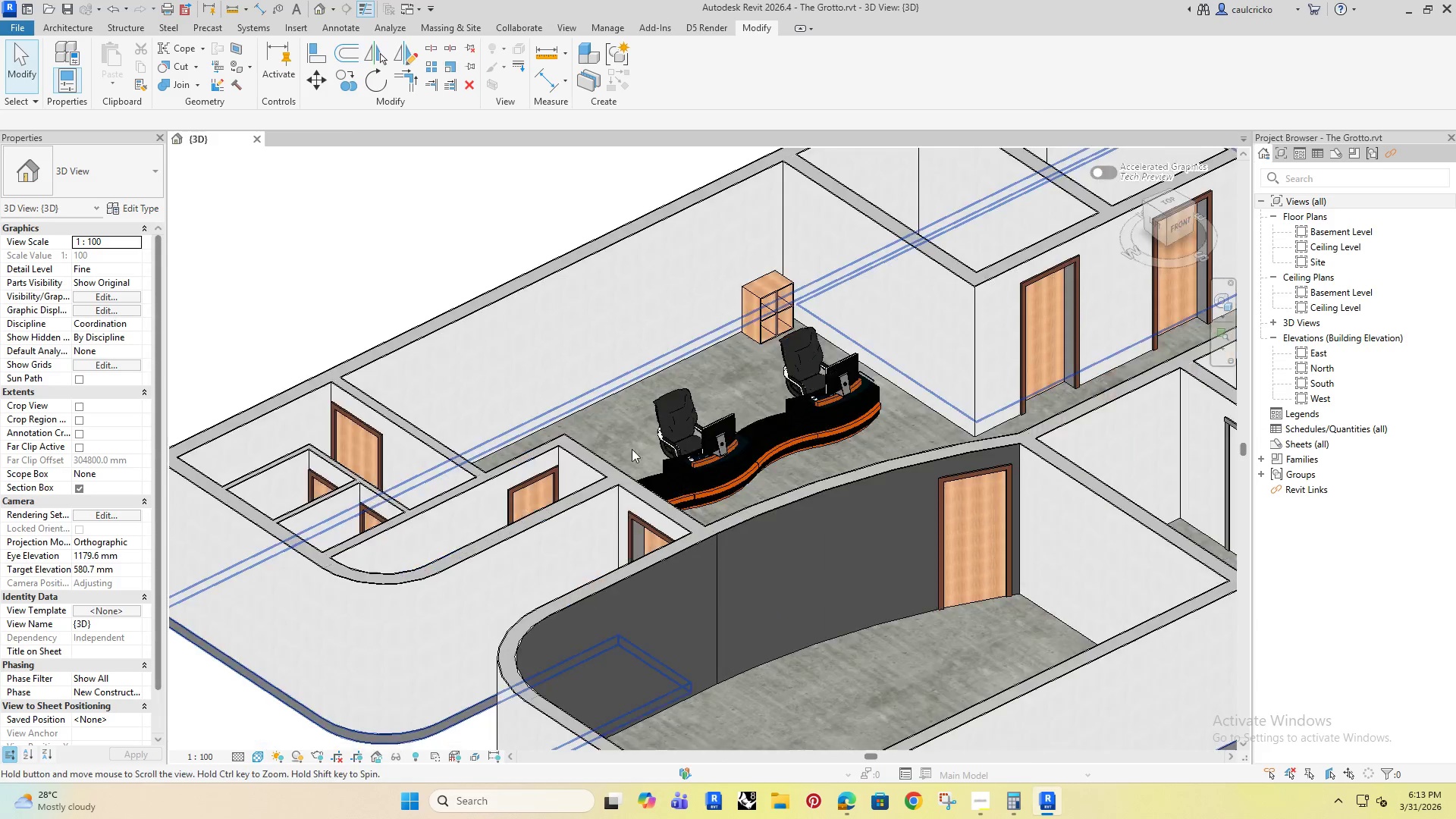 
key(Shift+ShiftRight)
 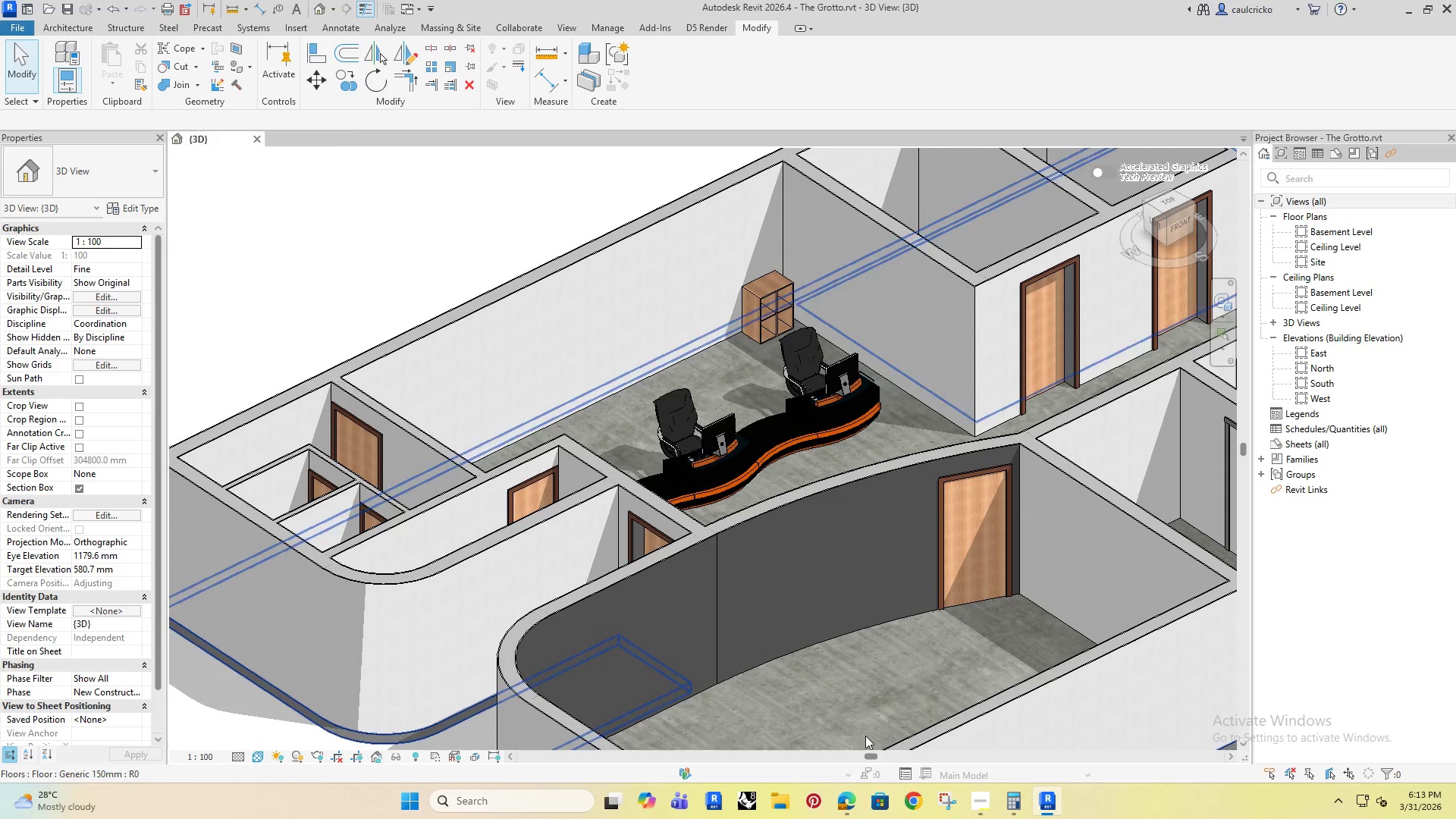 
left_click([844, 794])
 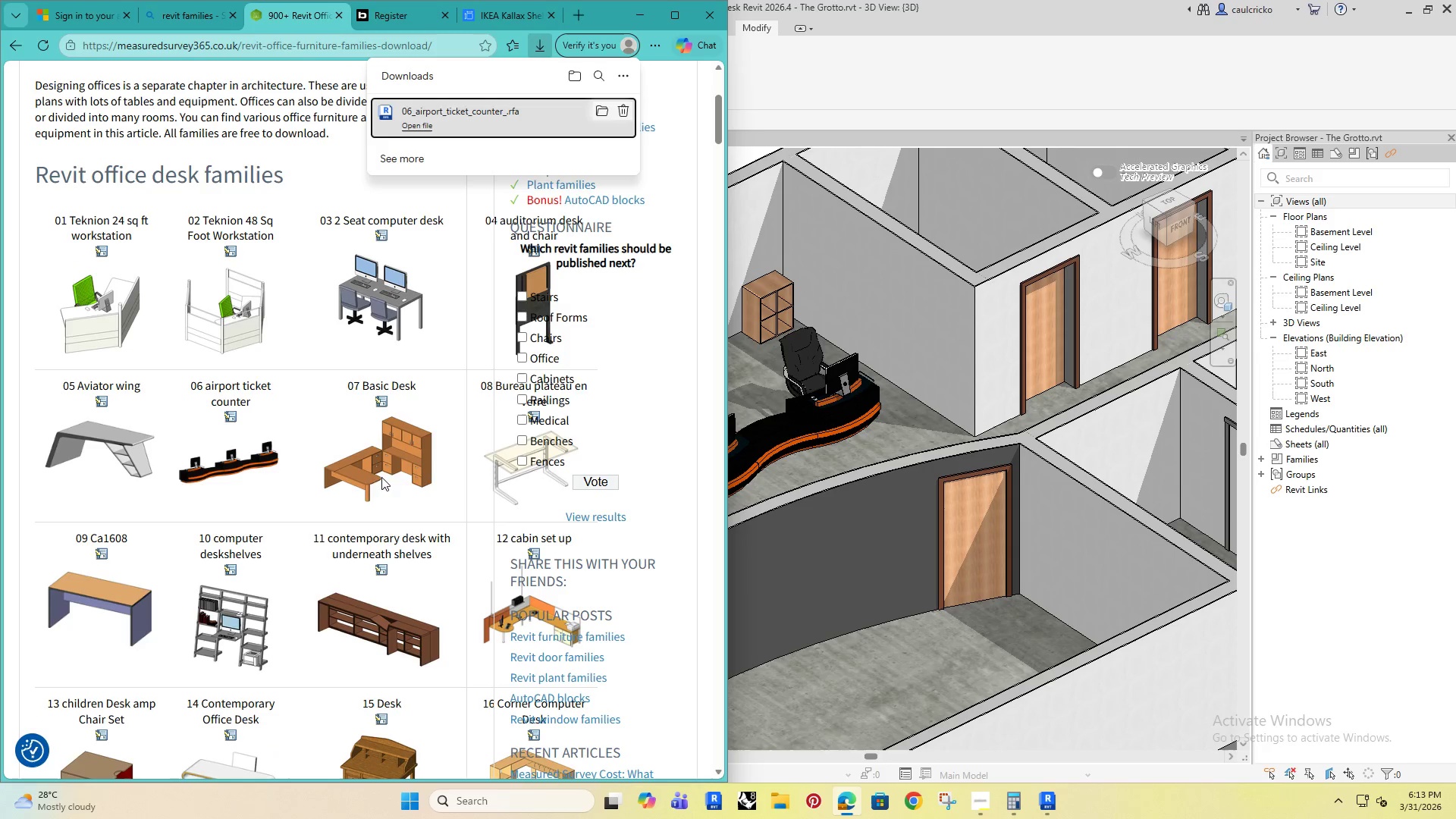 
scroll: coordinate [332, 481], scroll_direction: down, amount: 6.0
 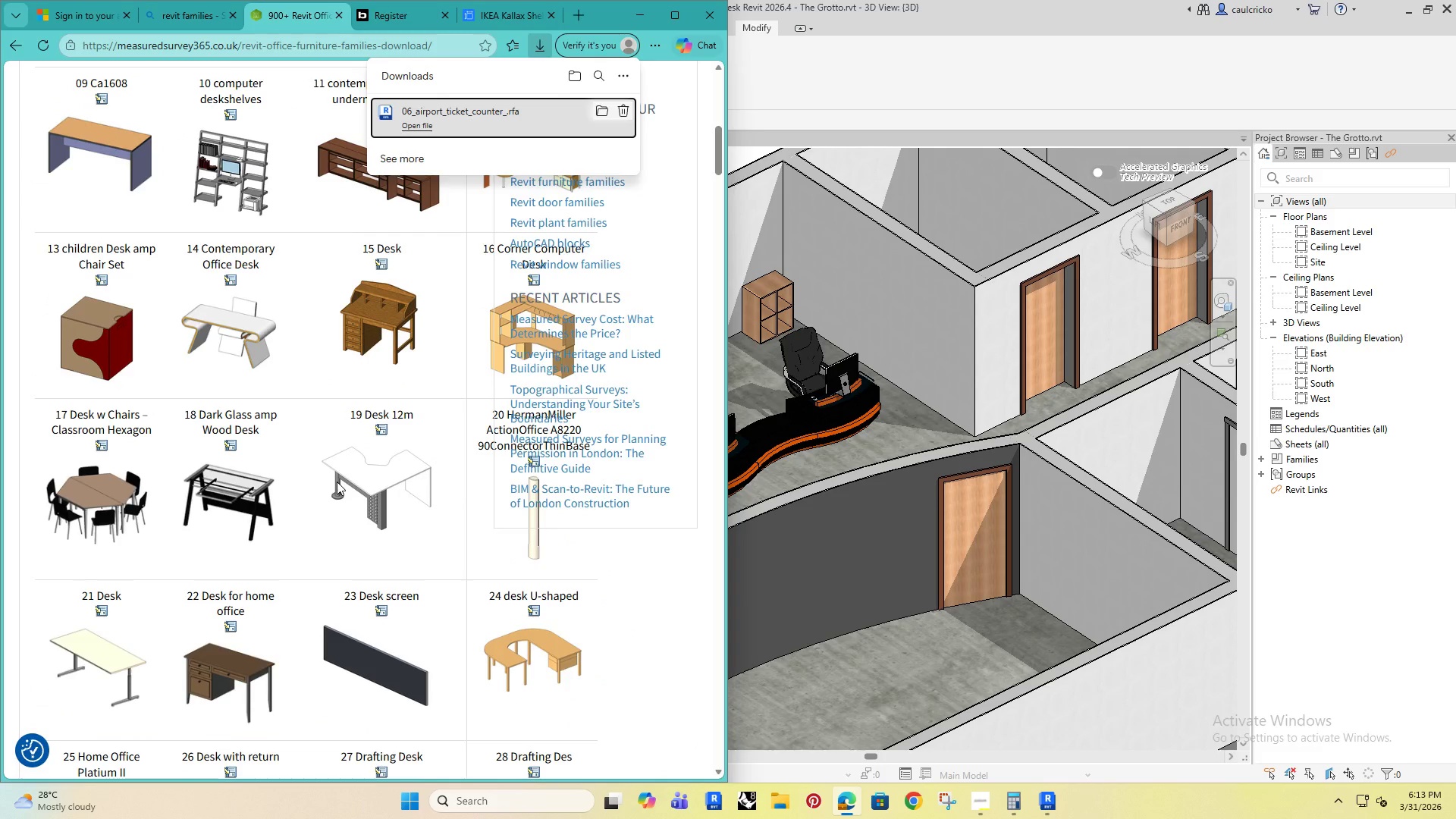 
scroll: coordinate [353, 456], scroll_direction: up, amount: 17.0
 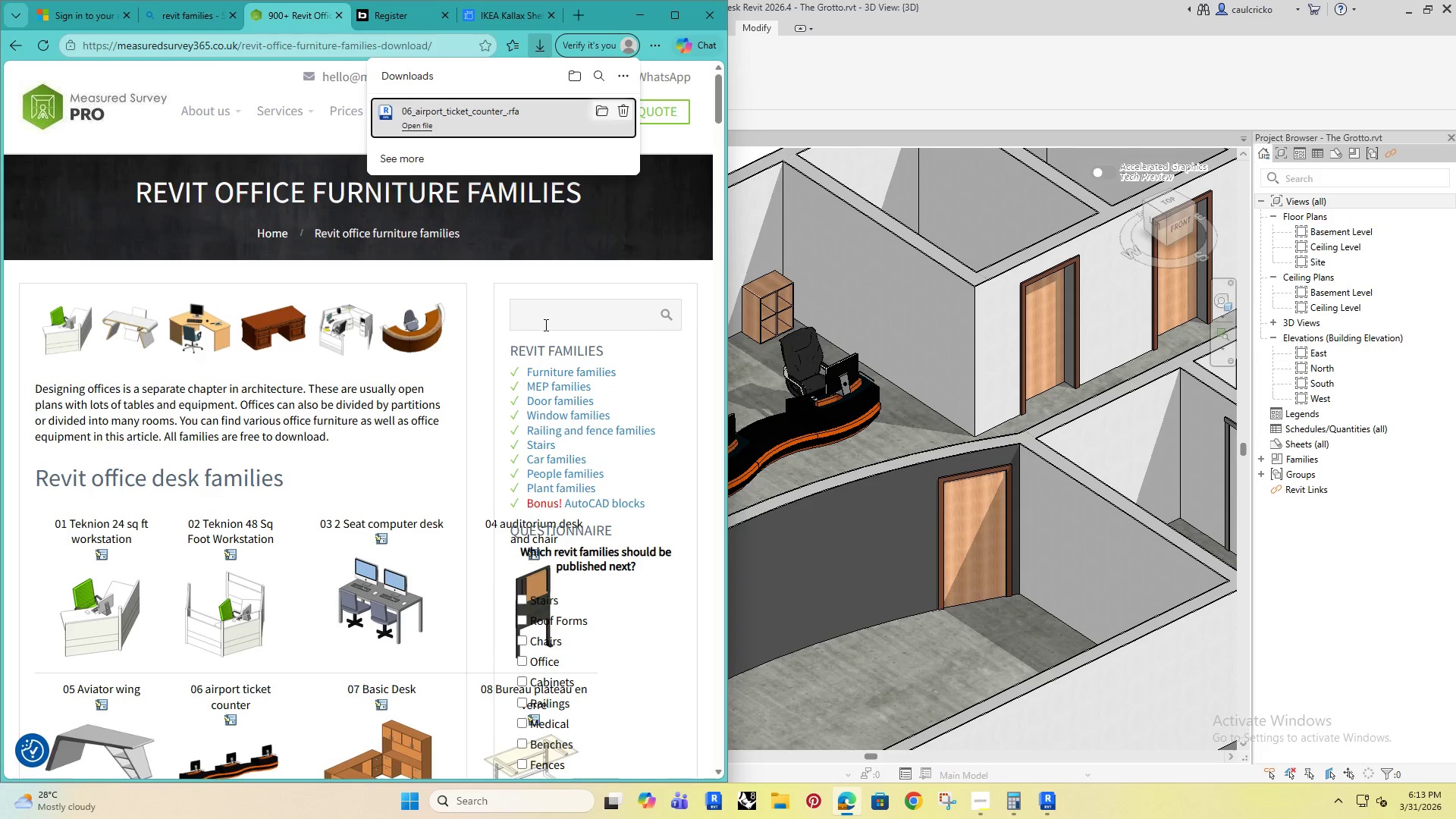 
left_click([544, 325])
 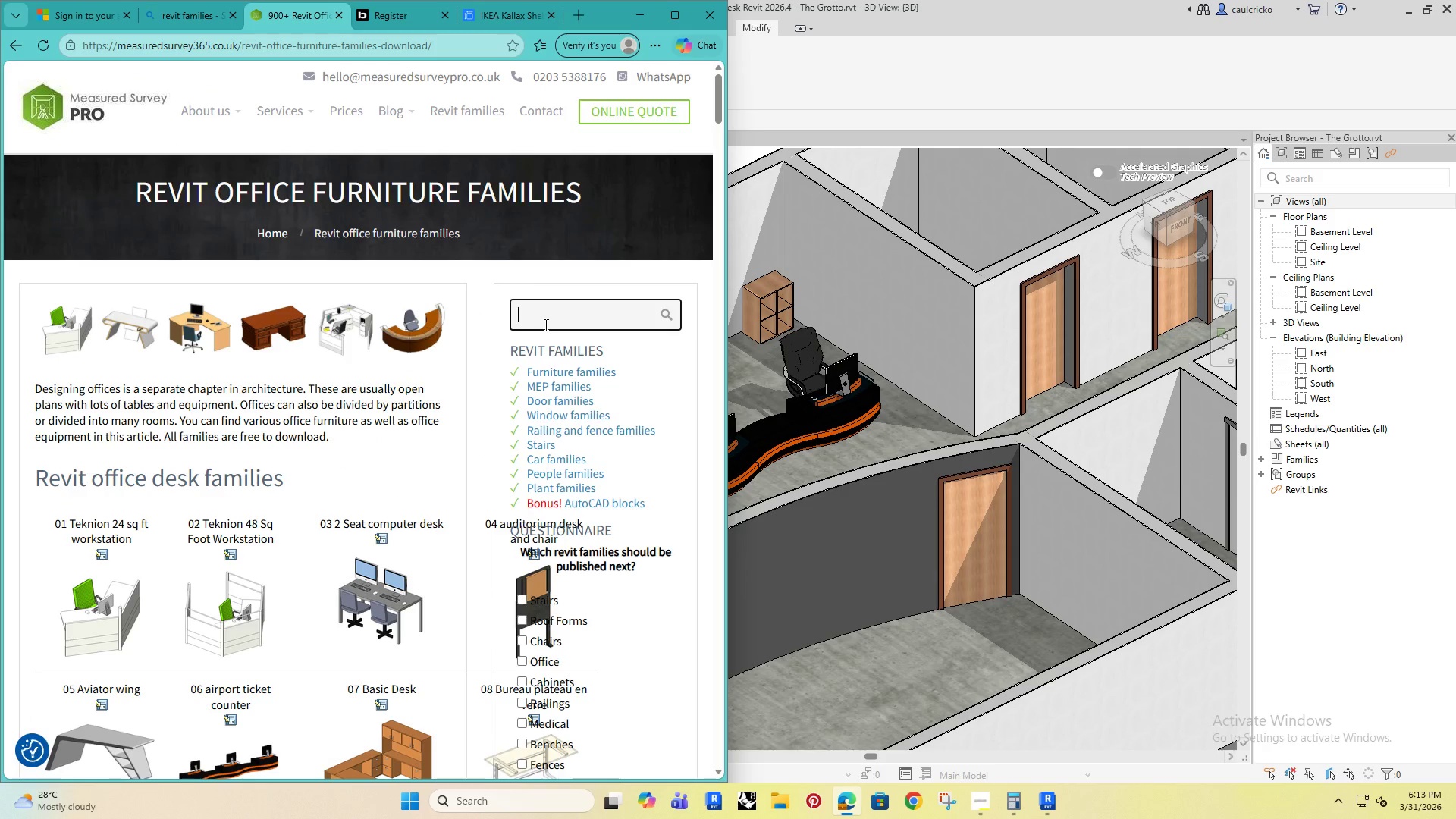 
type(lounge)
 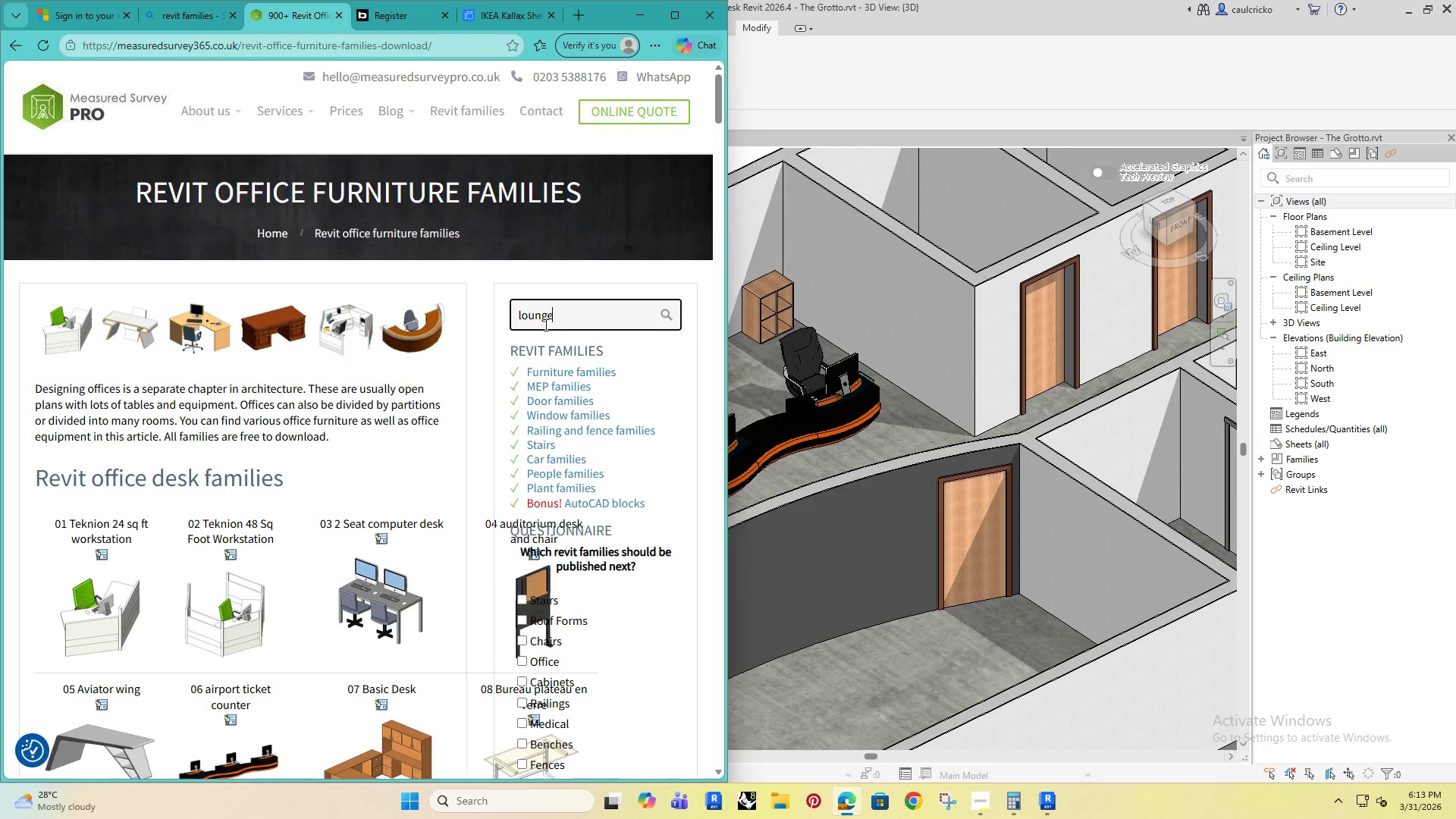 
key(Enter)
 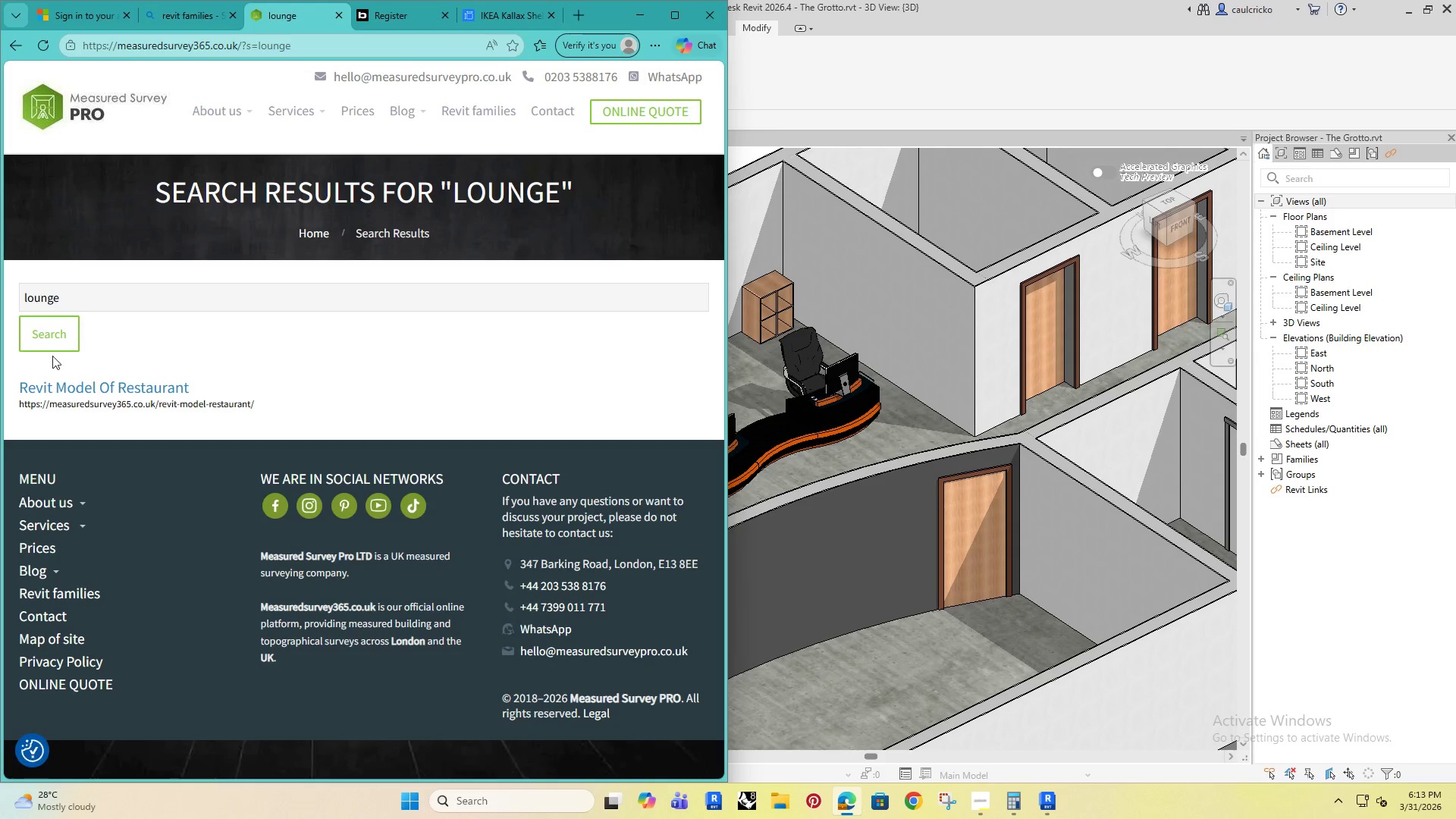 
left_click([74, 390])
 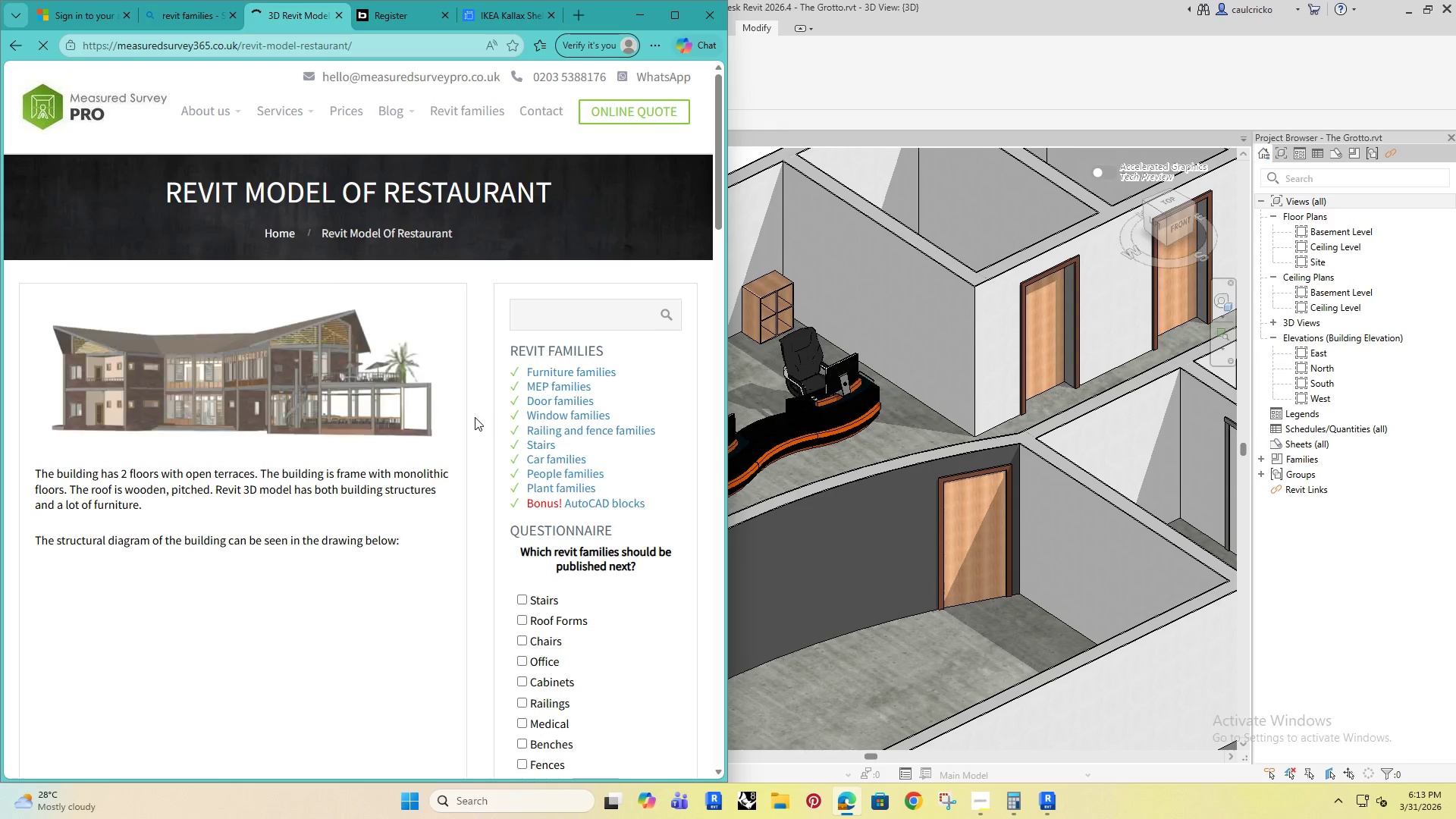 
scroll: coordinate [471, 435], scroll_direction: down, amount: 10.0
 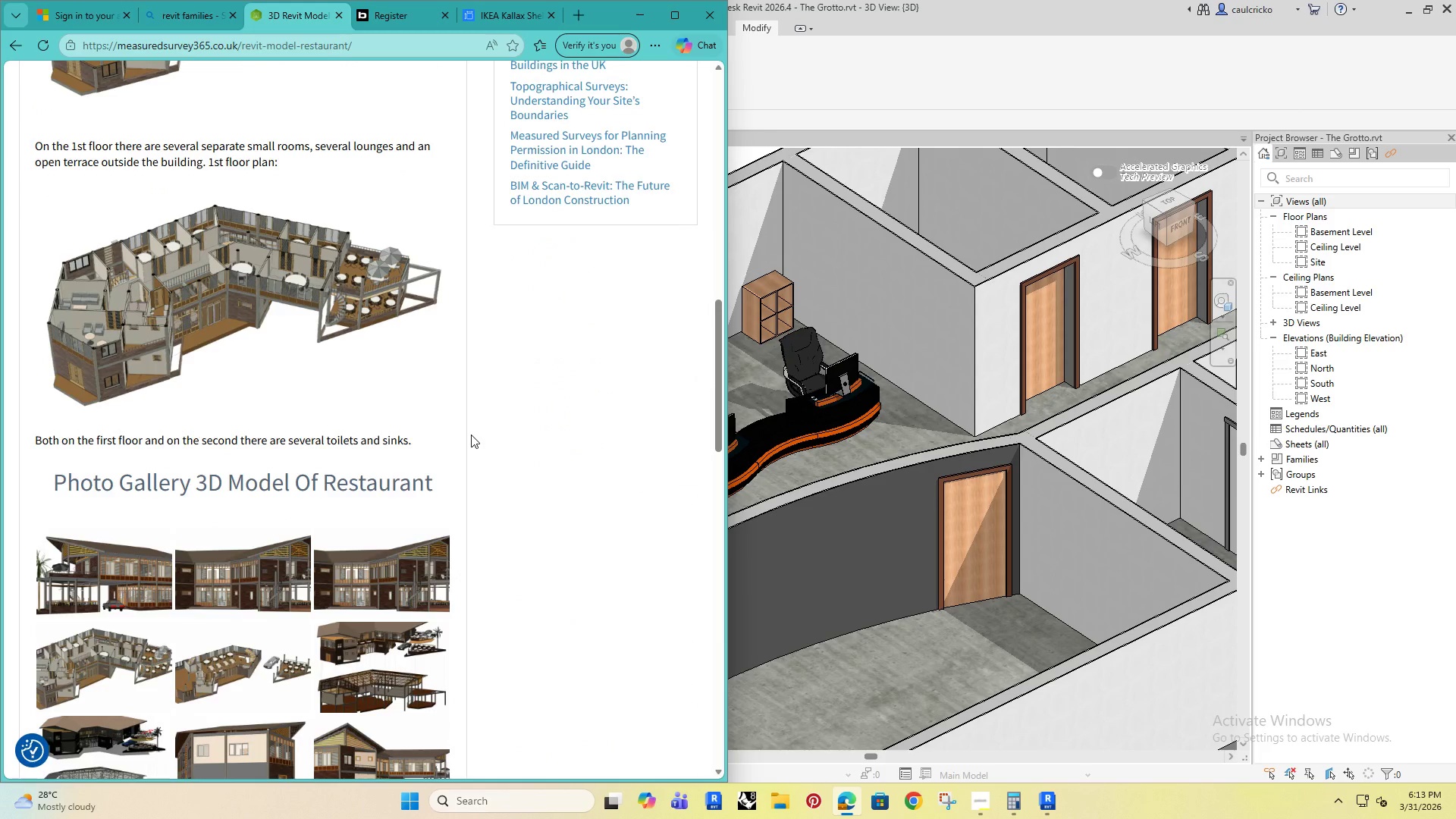 
scroll: coordinate [471, 435], scroll_direction: up, amount: 13.0
 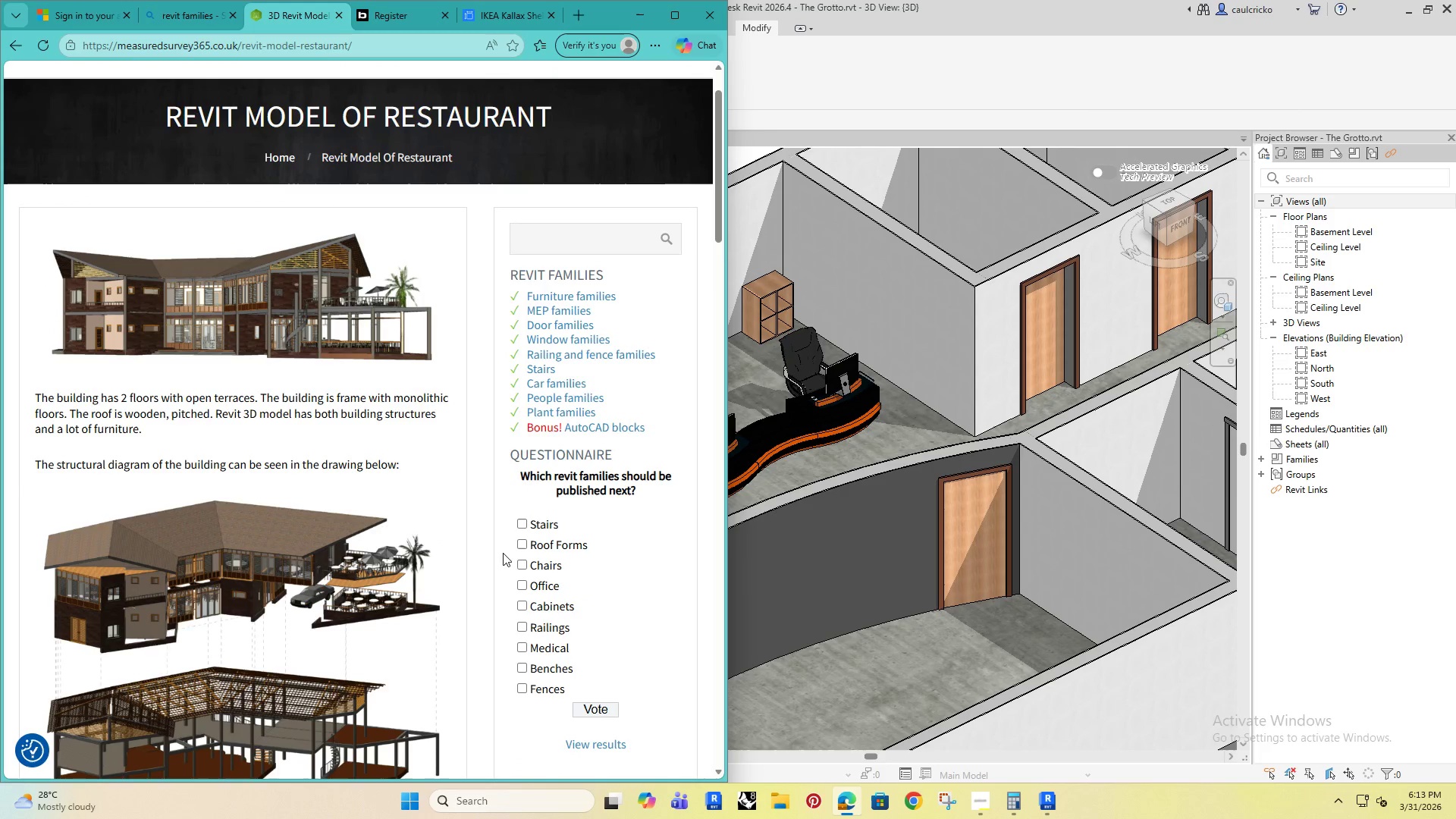 
left_click([522, 566])
 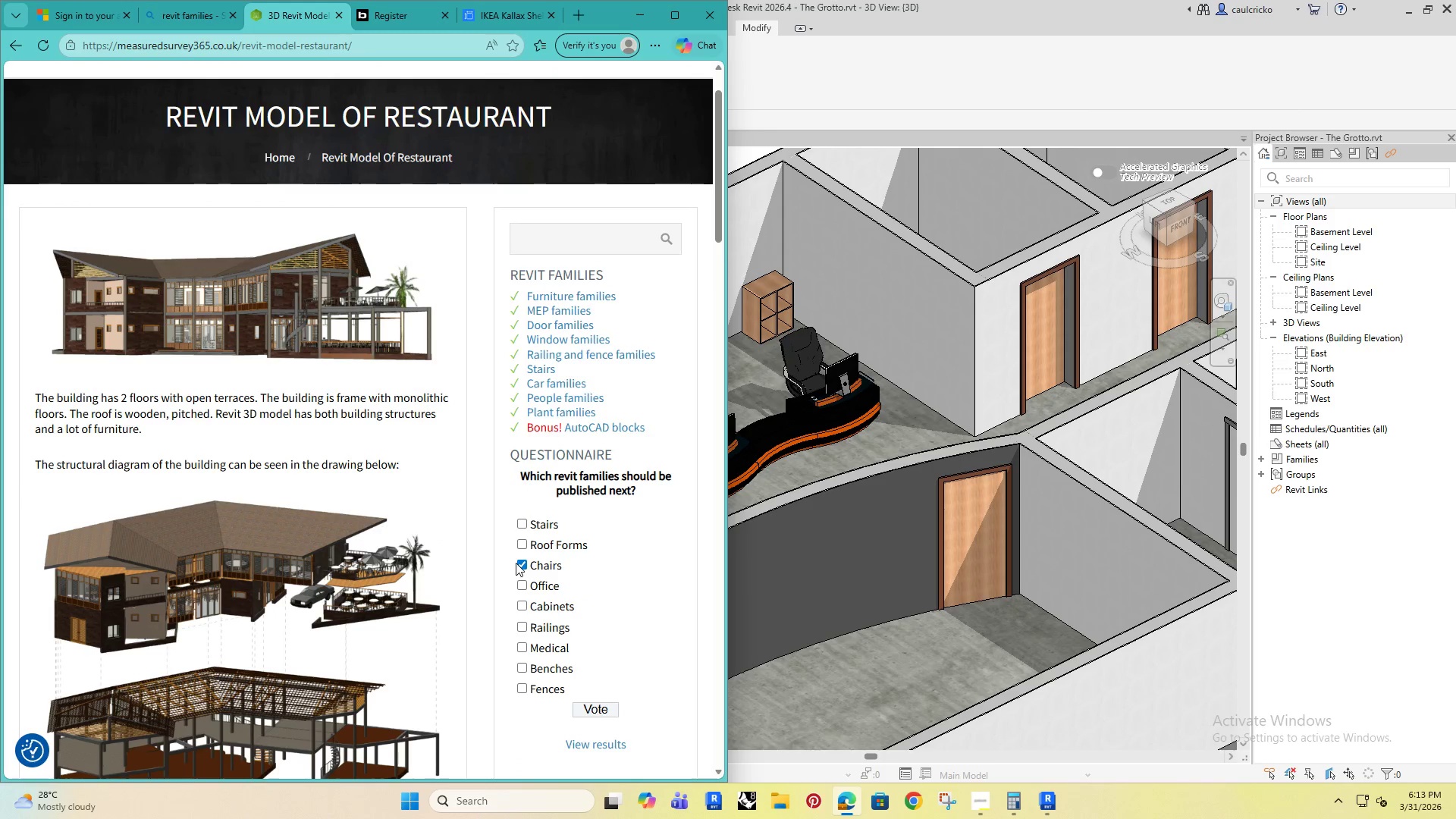 
left_click([519, 563])
 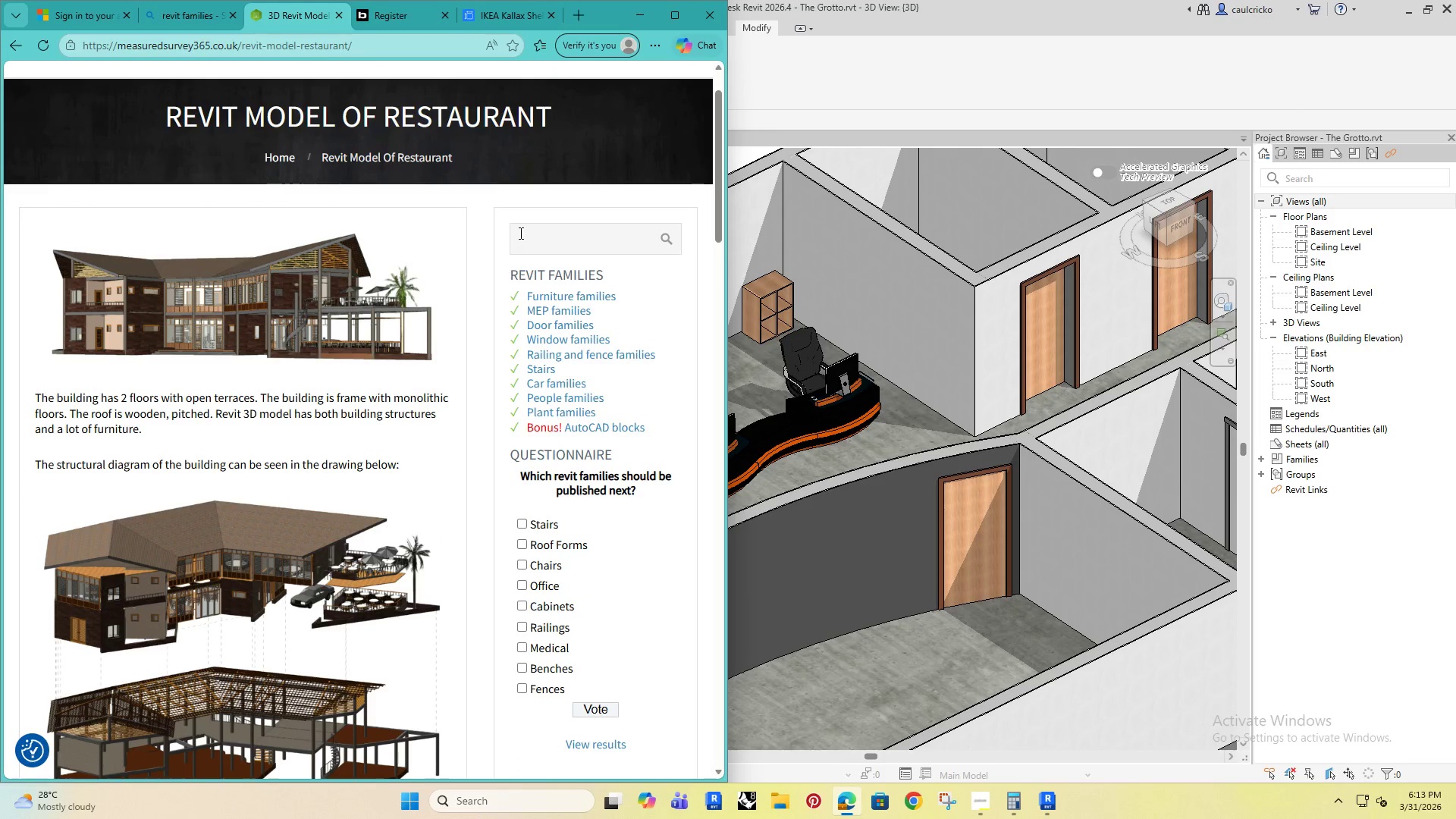 
left_click([522, 233])
 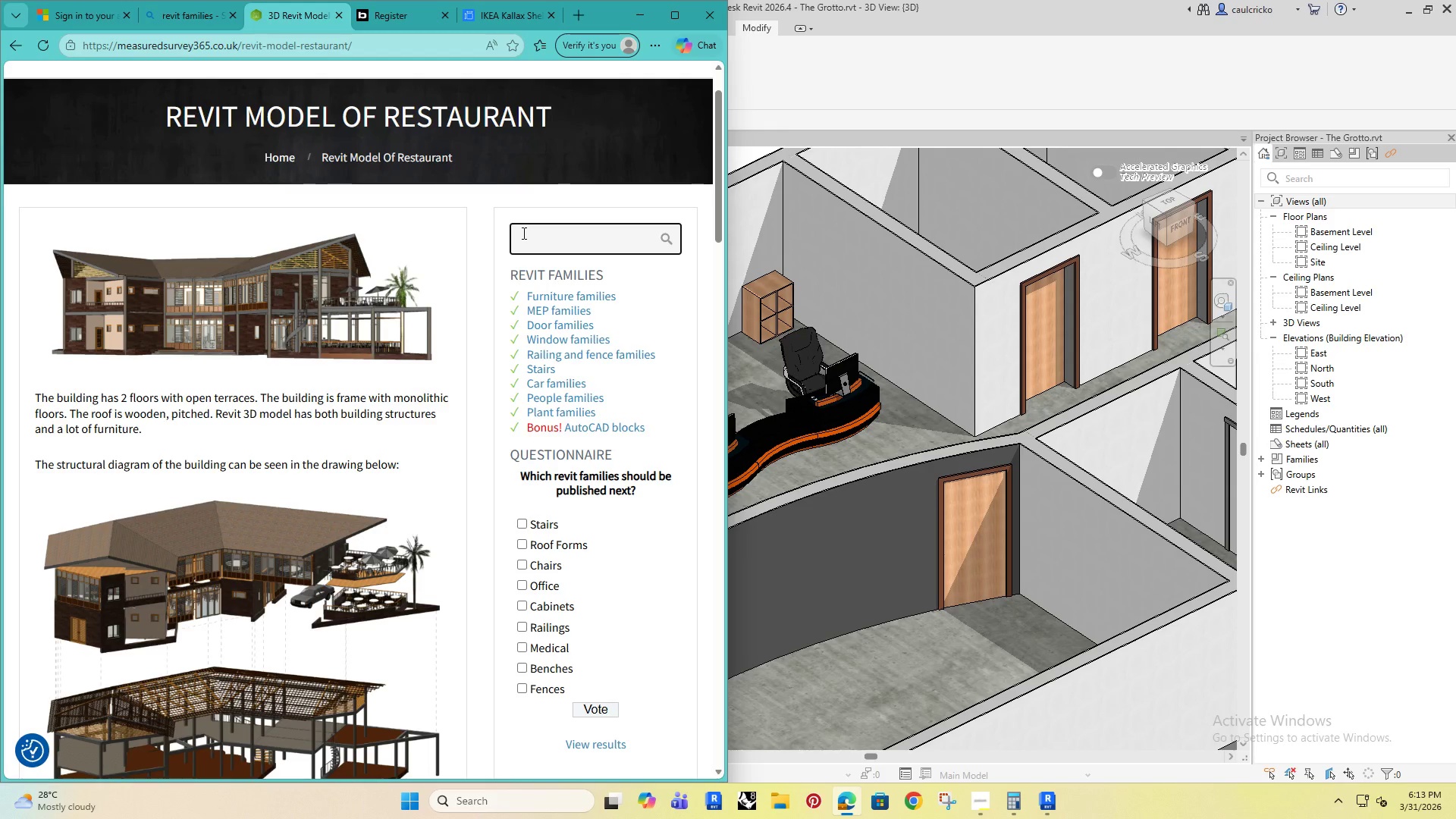 
type(chair)
 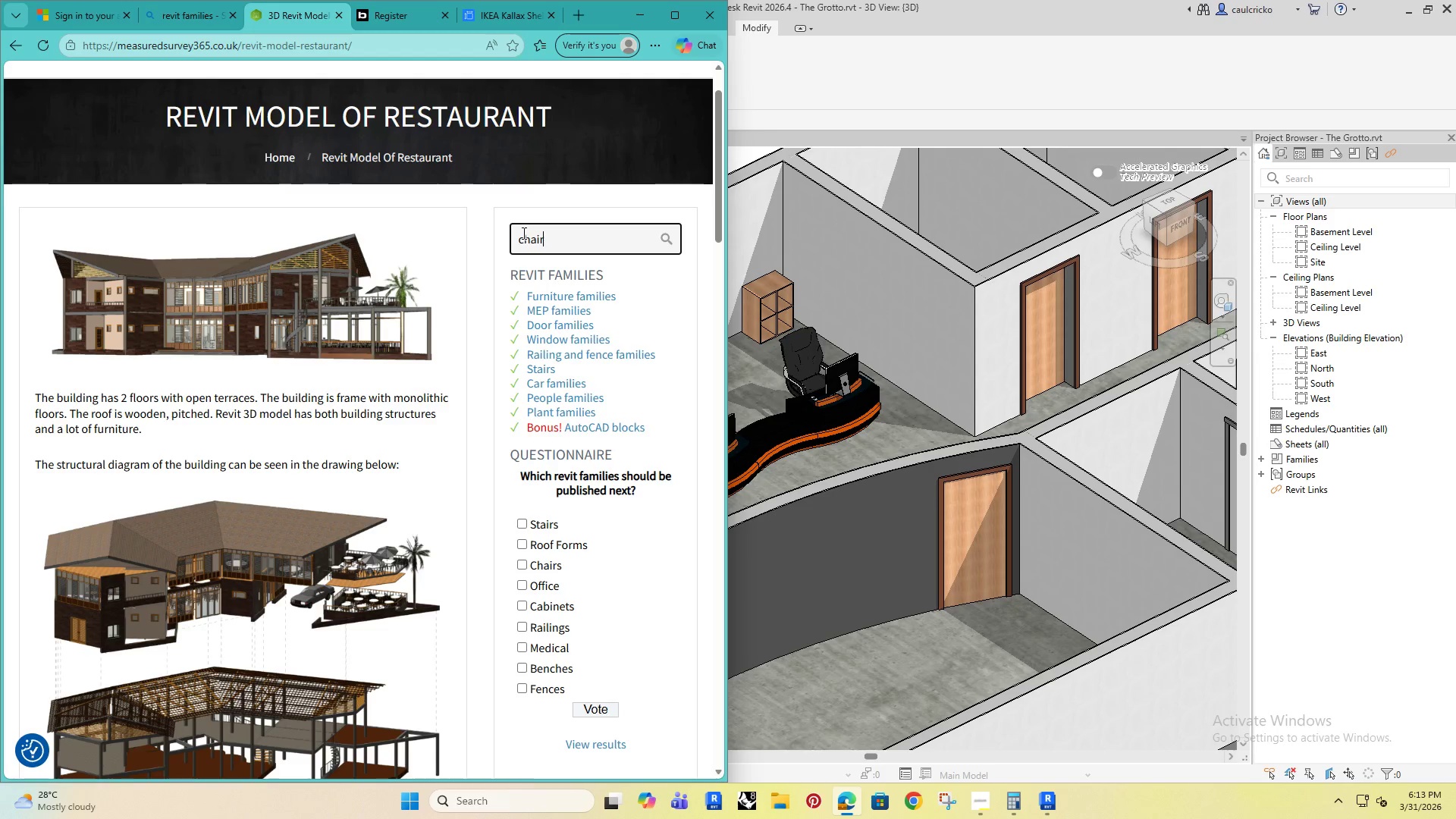 
key(Enter)
 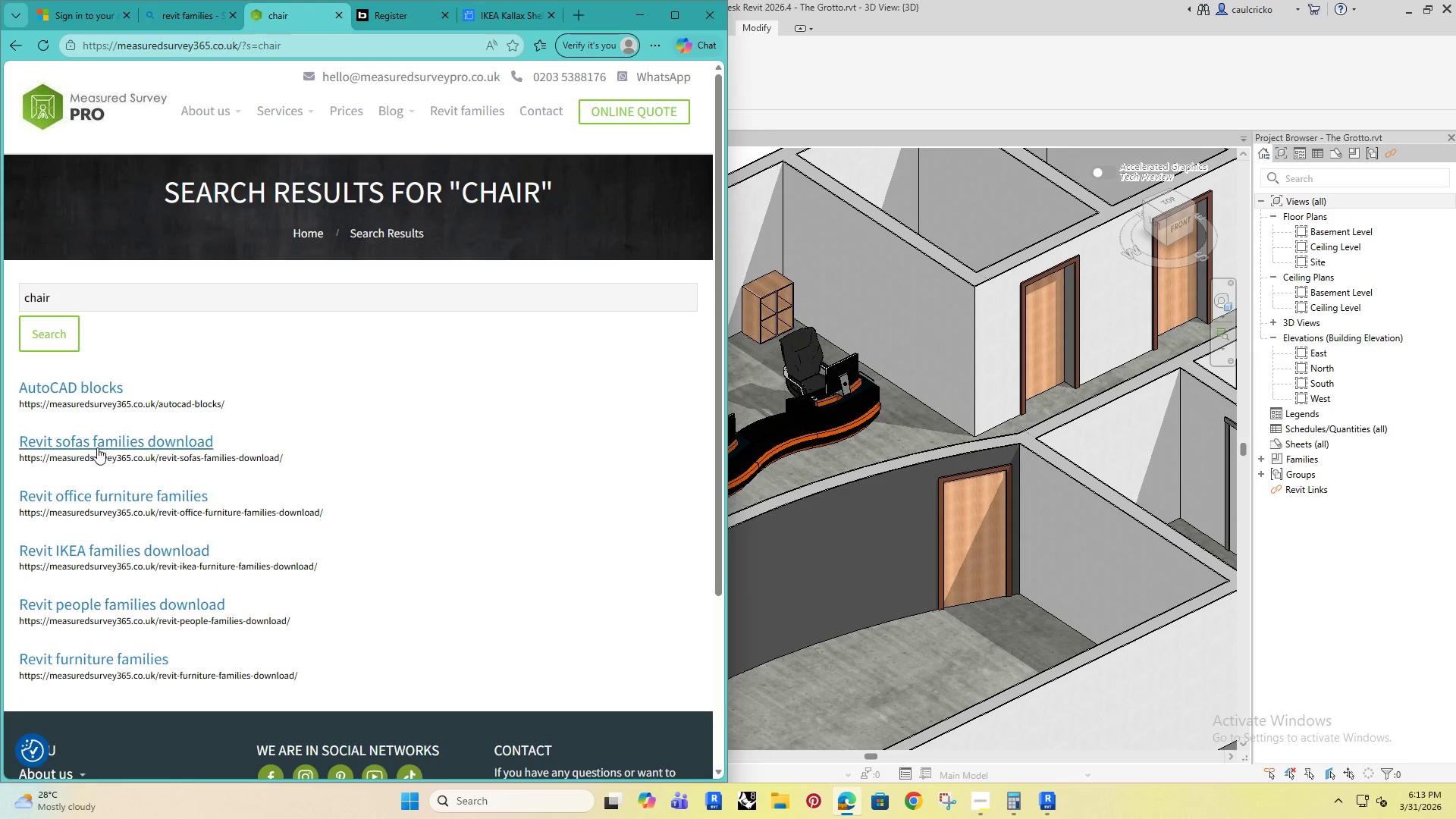 
left_click([116, 497])
 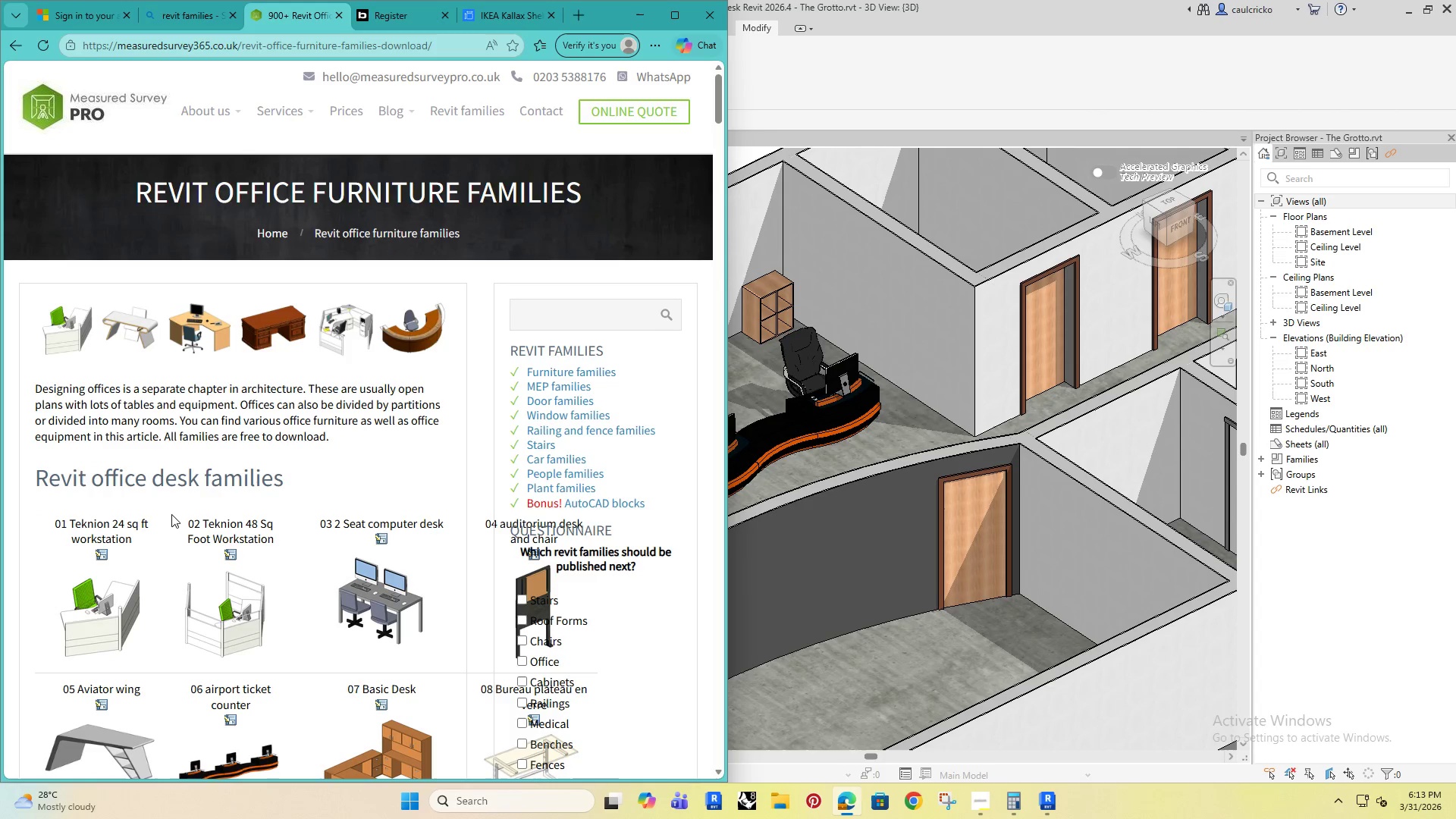 
scroll: coordinate [902, 529], scroll_direction: down, amount: 14.0
 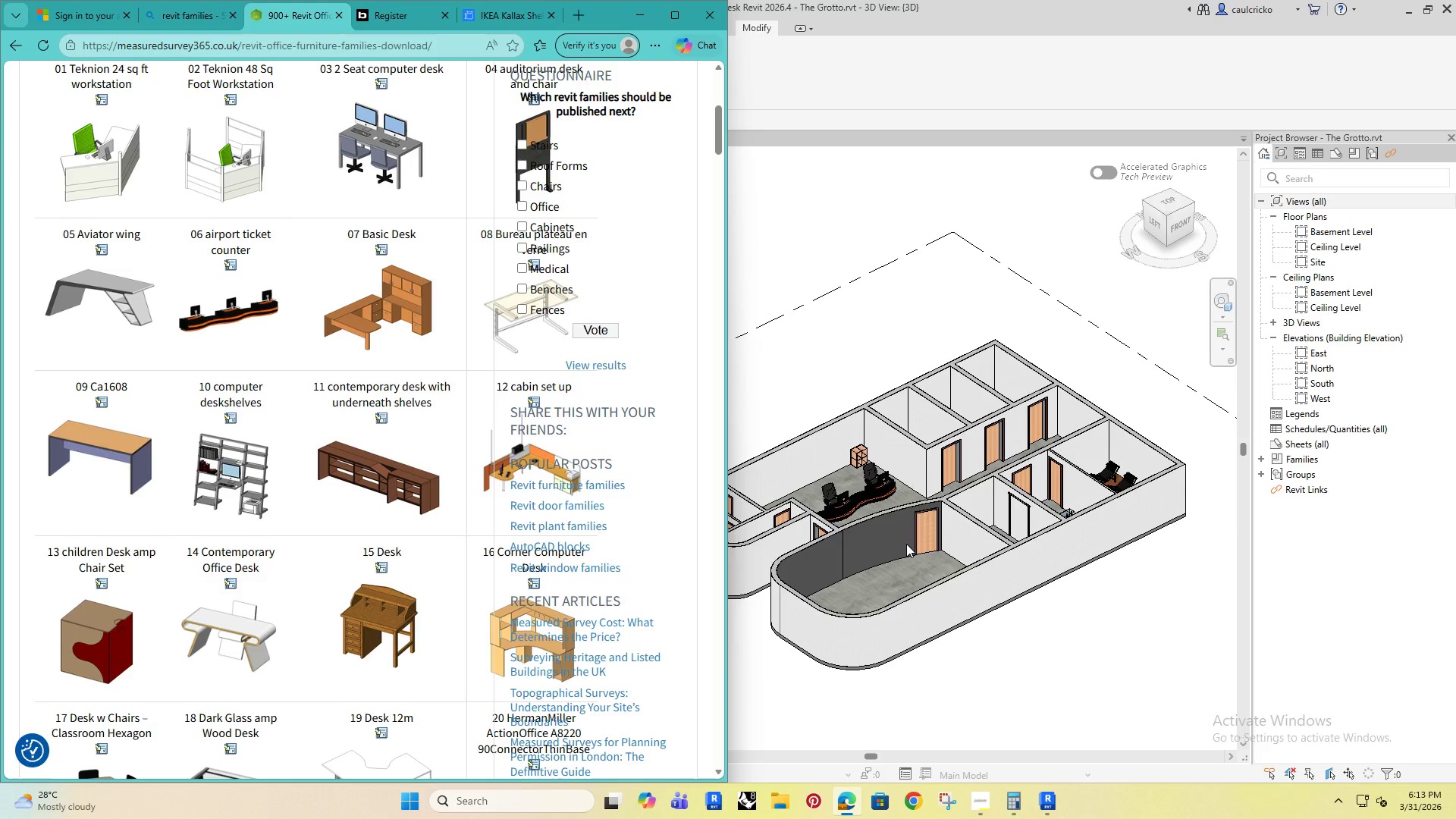 
scroll: coordinate [1090, 516], scroll_direction: up, amount: 6.0
 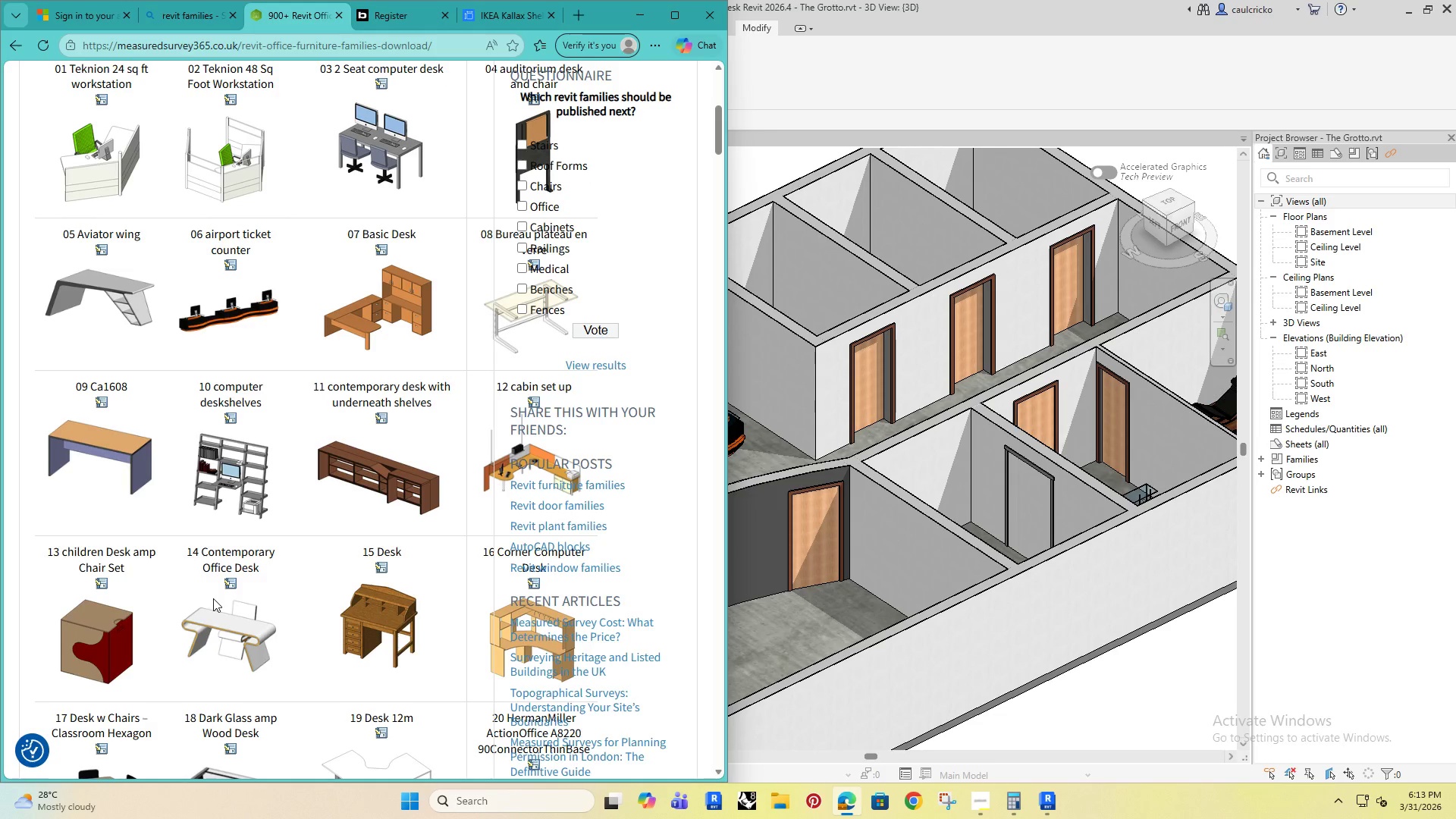 
scroll: coordinate [526, 474], scroll_direction: down, amount: 29.0
 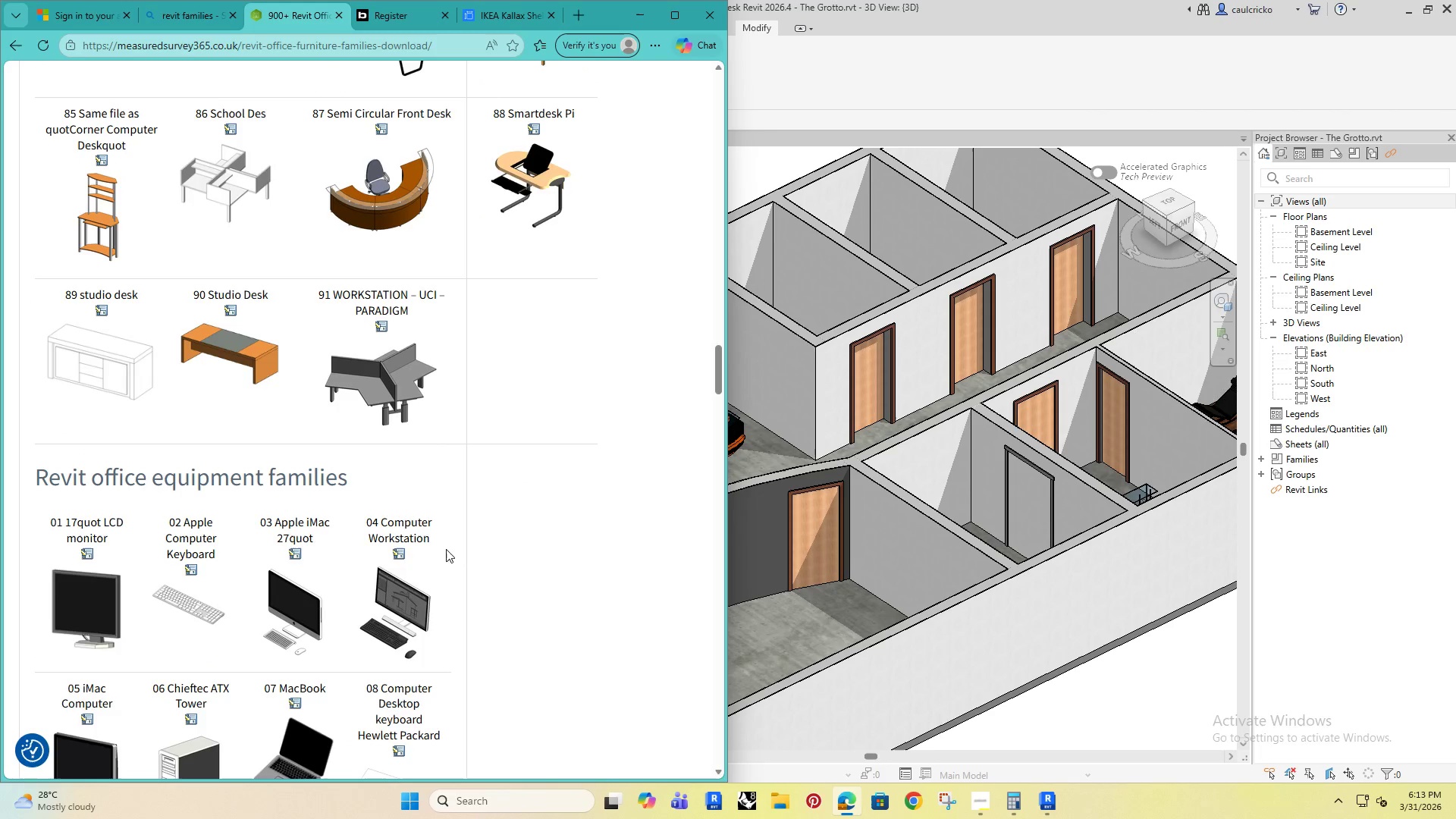 
scroll: coordinate [412, 556], scroll_direction: down, amount: 12.0
 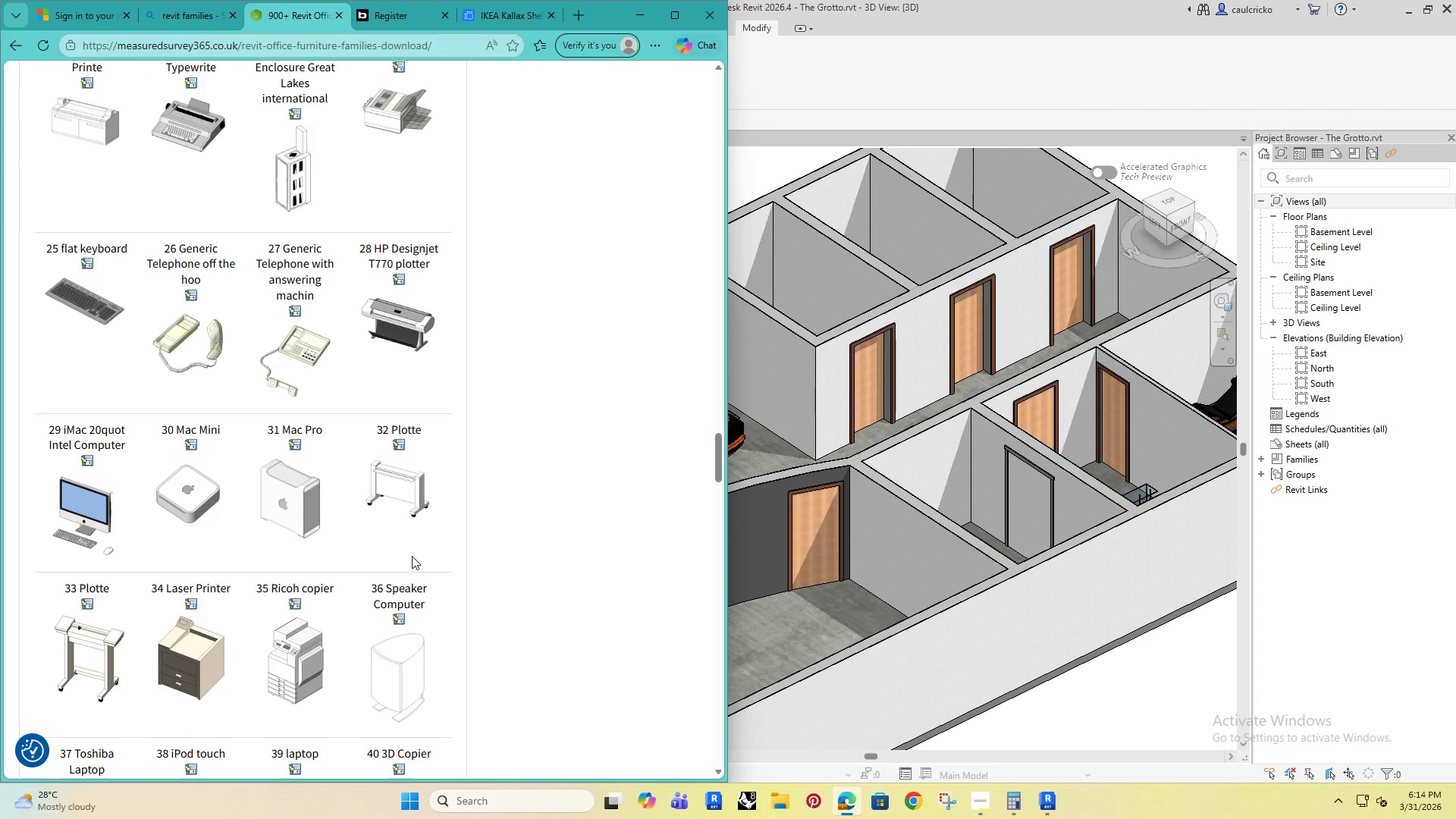 
scroll: coordinate [412, 556], scroll_direction: none, amount: 0.0
 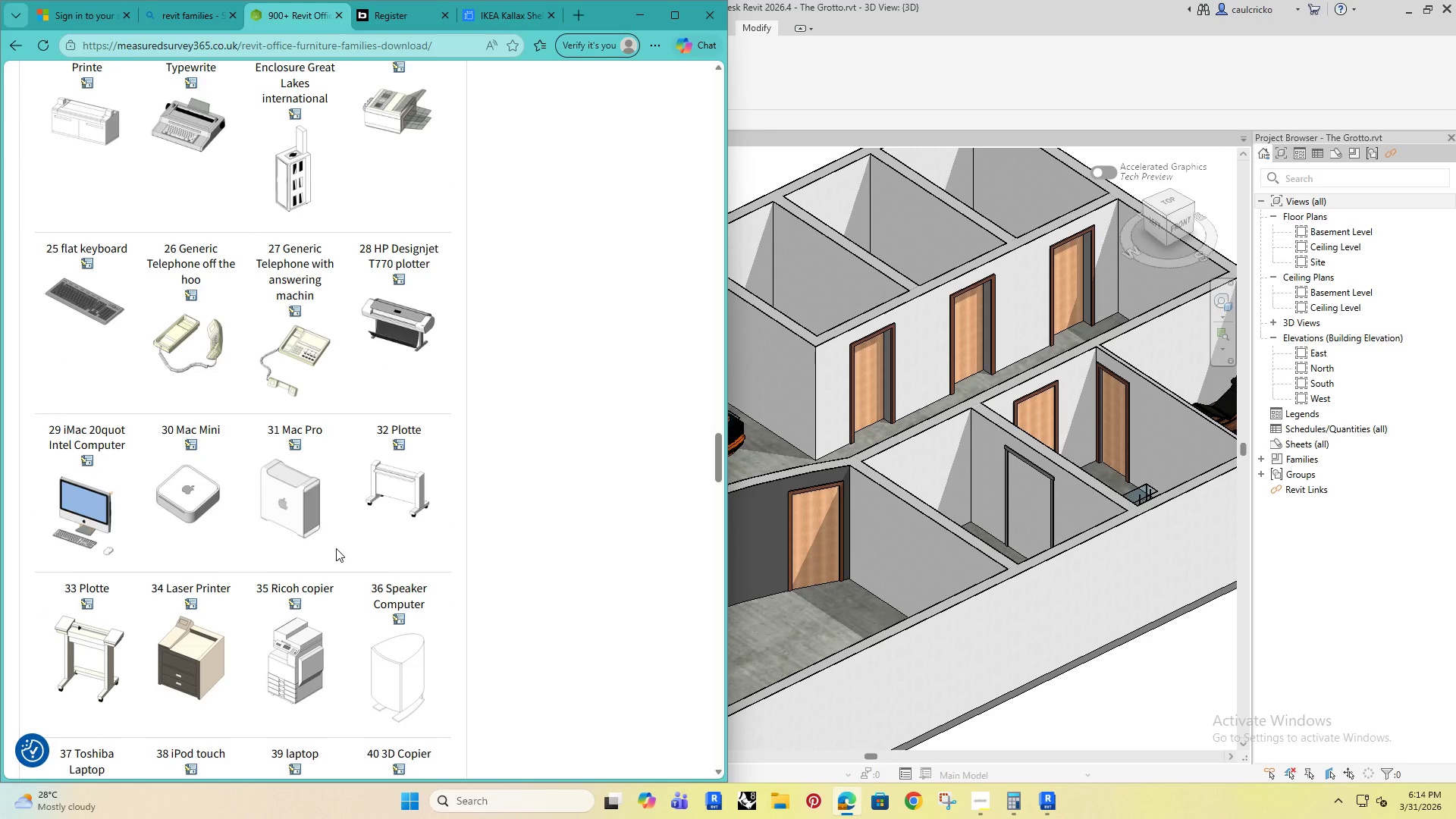 
scroll: coordinate [318, 545], scroll_direction: down, amount: 4.0
 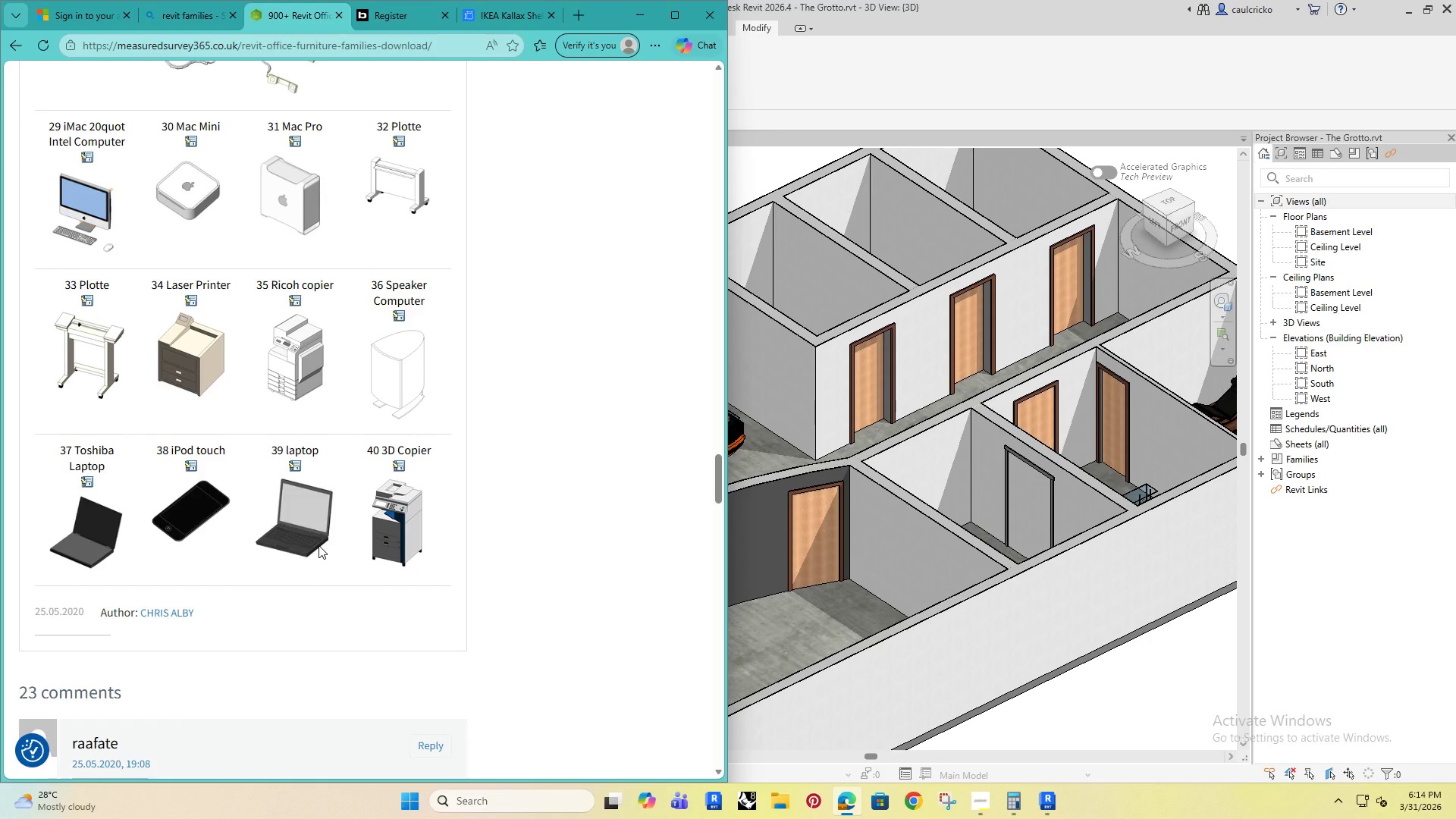 
scroll: coordinate [444, 488], scroll_direction: up, amount: 6.0
 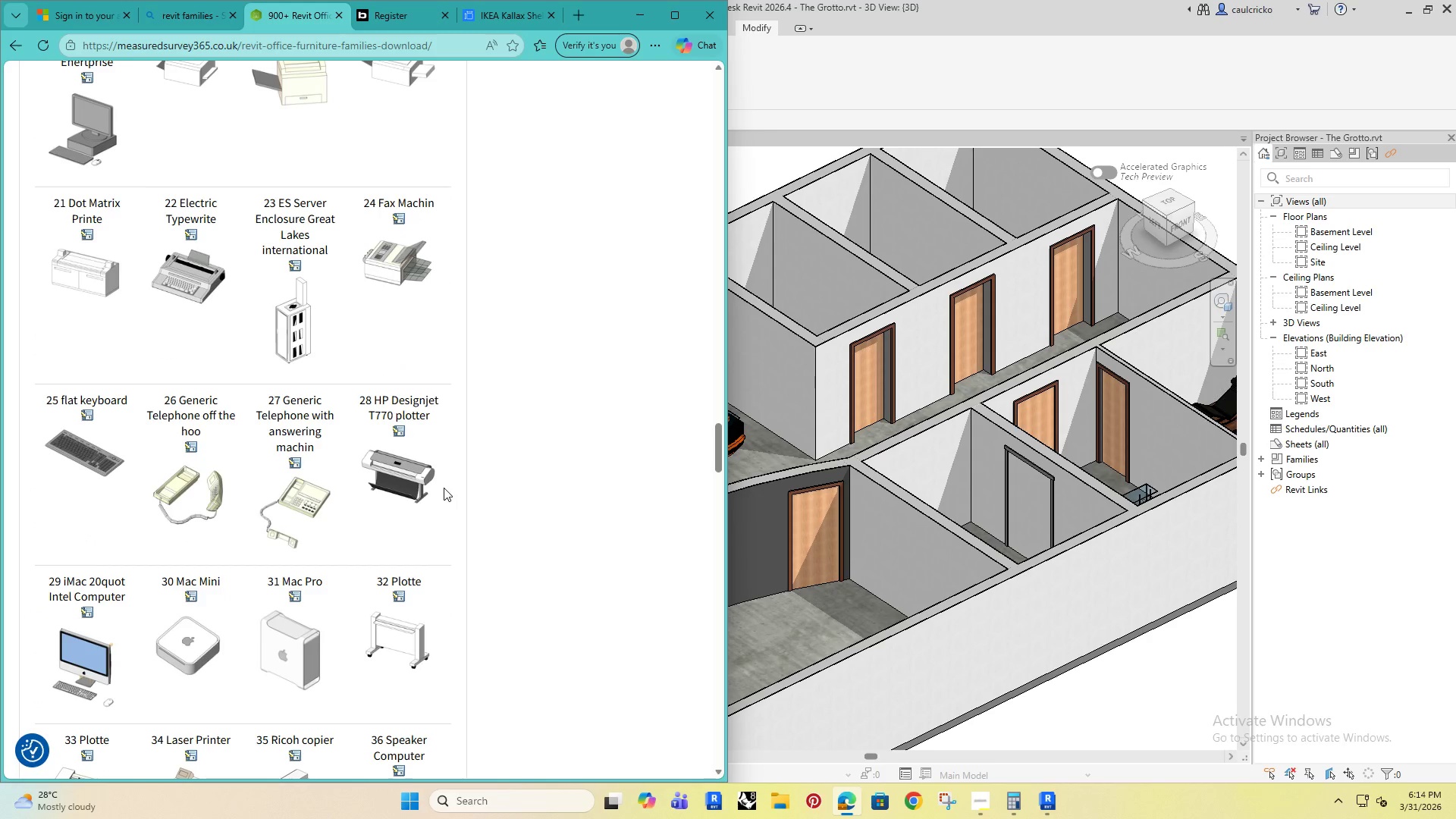 
scroll: coordinate [444, 488], scroll_direction: down, amount: 6.0
 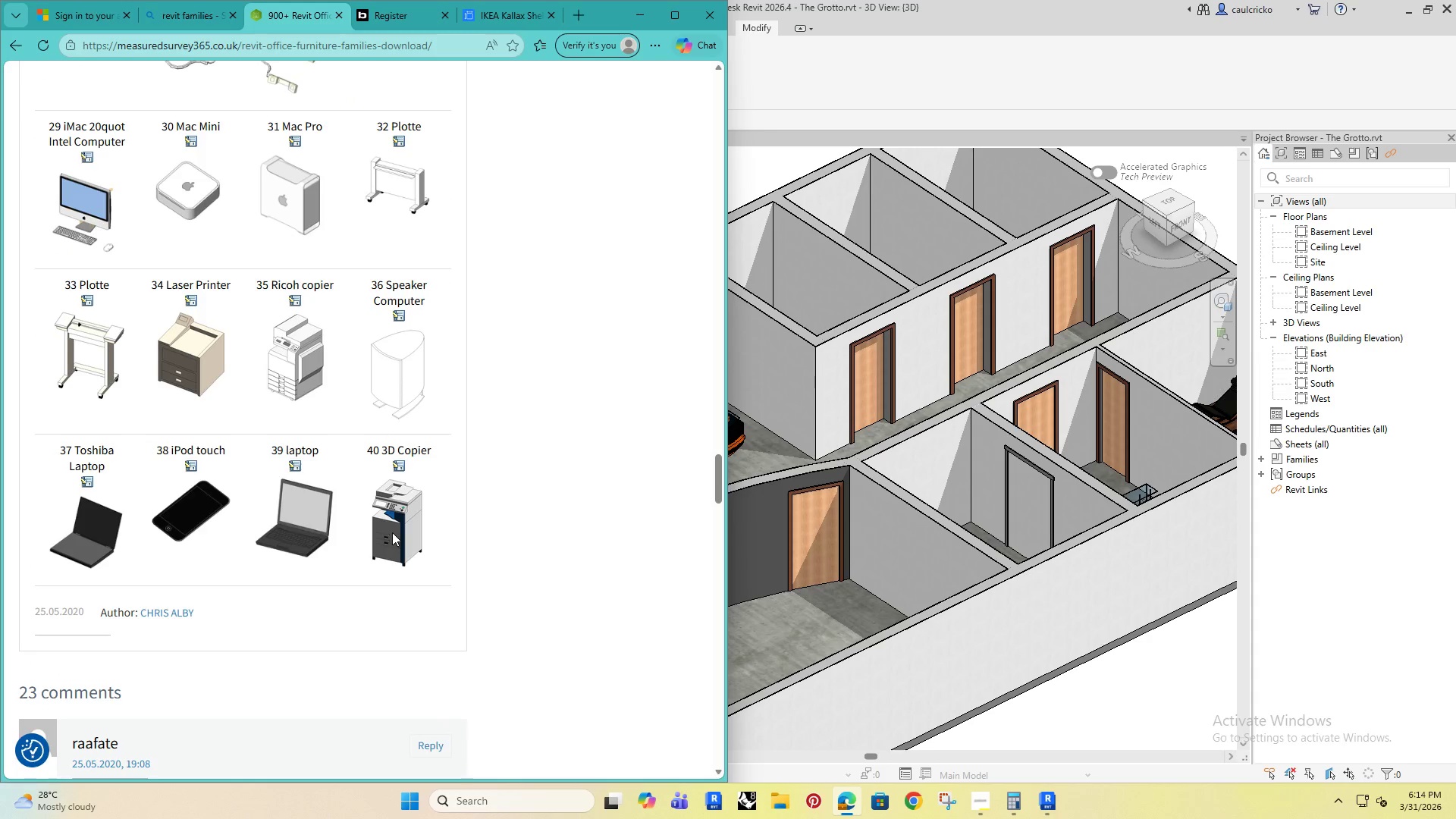 
left_click_drag(start_coordinate=[392, 532], to_coordinate=[934, 506])
 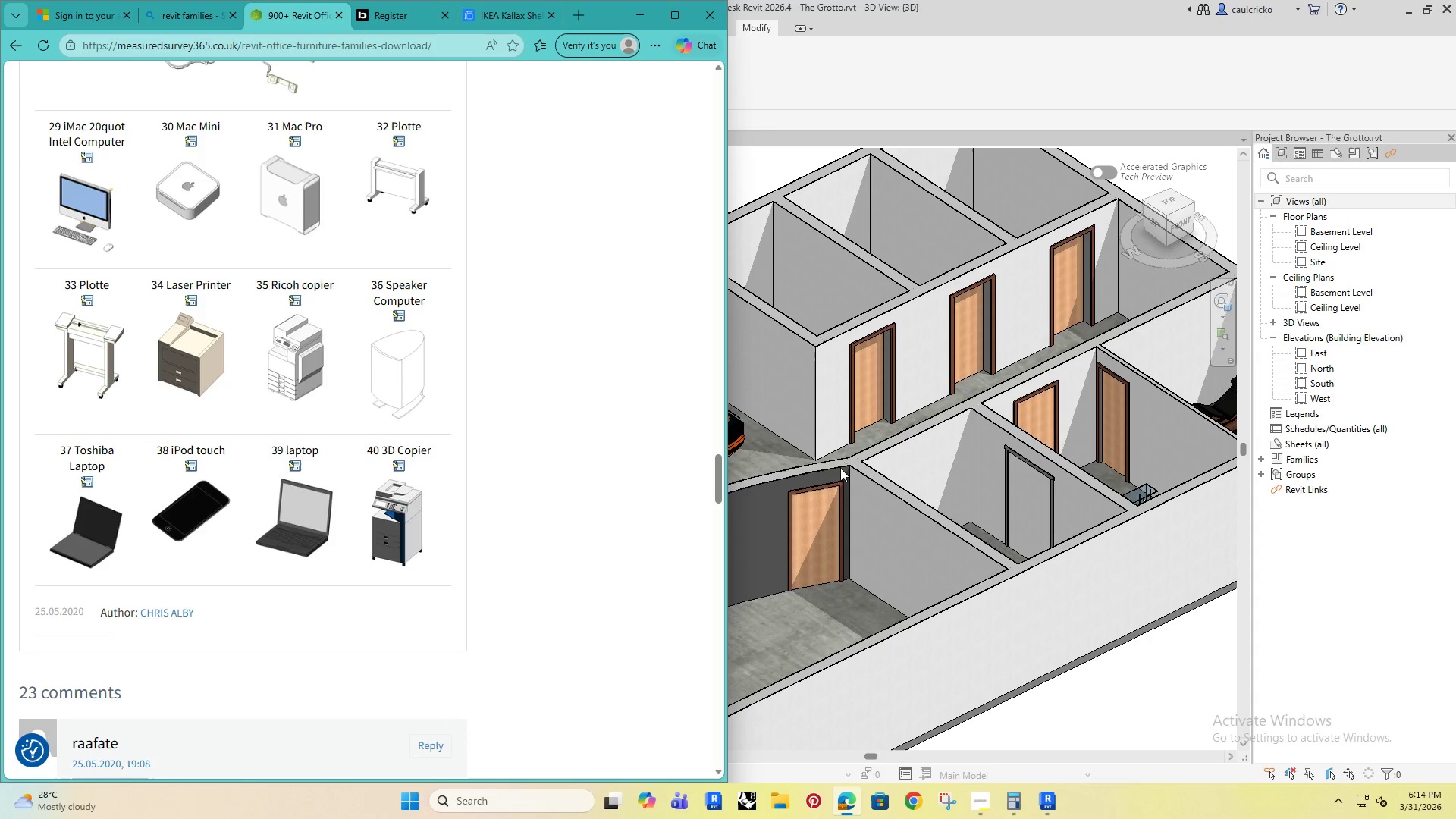 
scroll: coordinate [821, 467], scroll_direction: up, amount: 2.0
 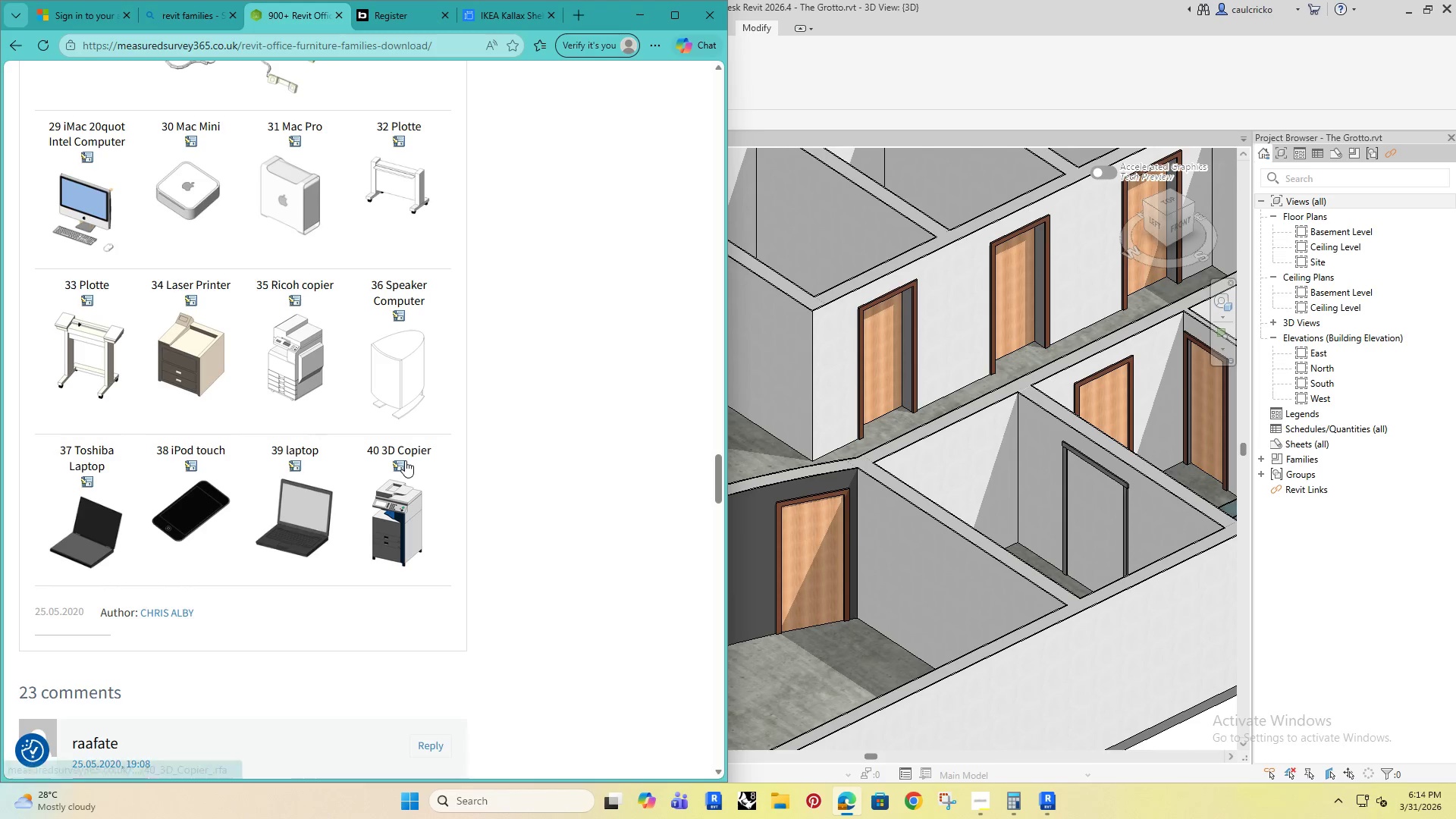 
left_click([404, 461])
 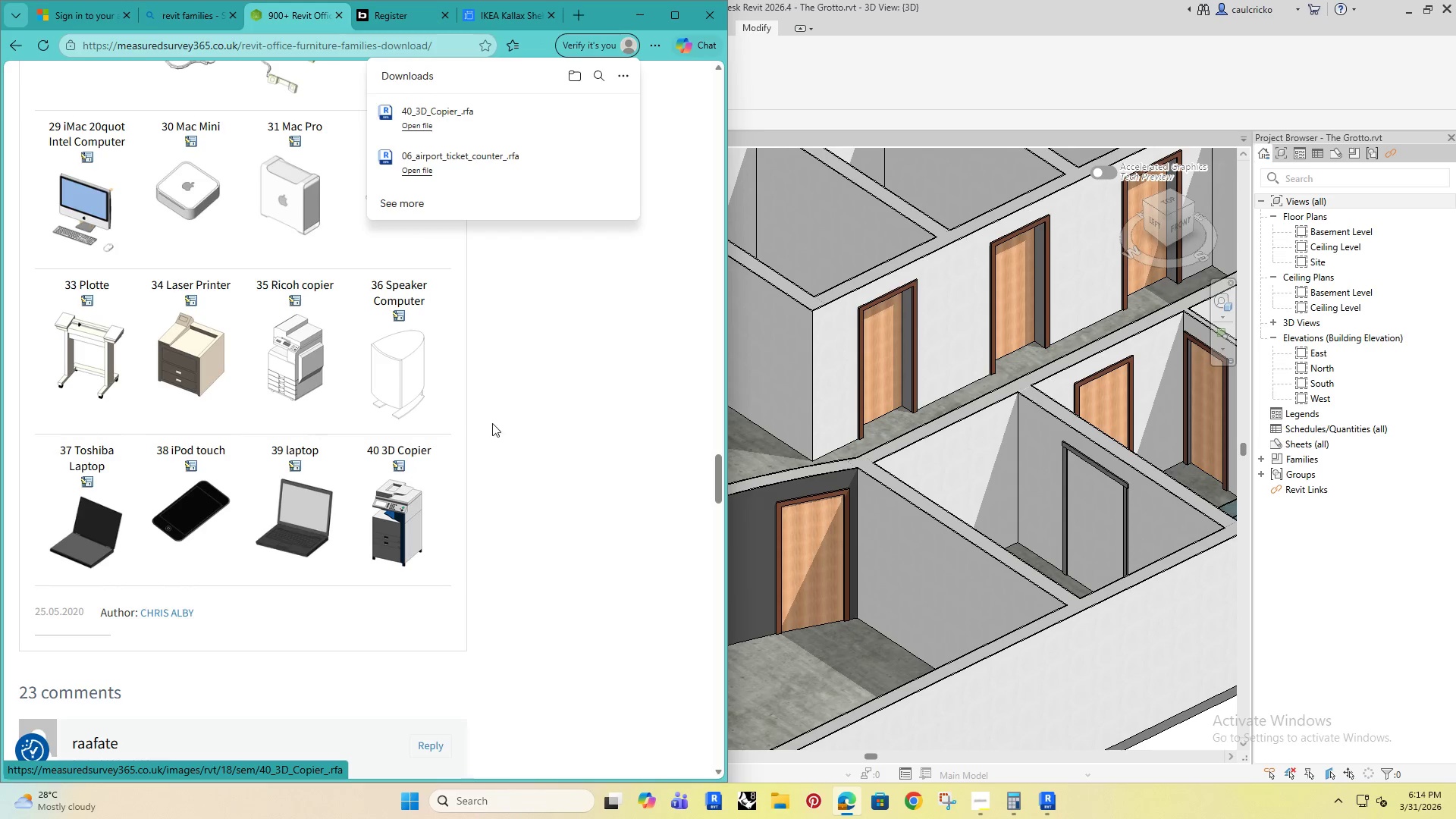 
left_click_drag(start_coordinate=[424, 108], to_coordinate=[820, 447])
 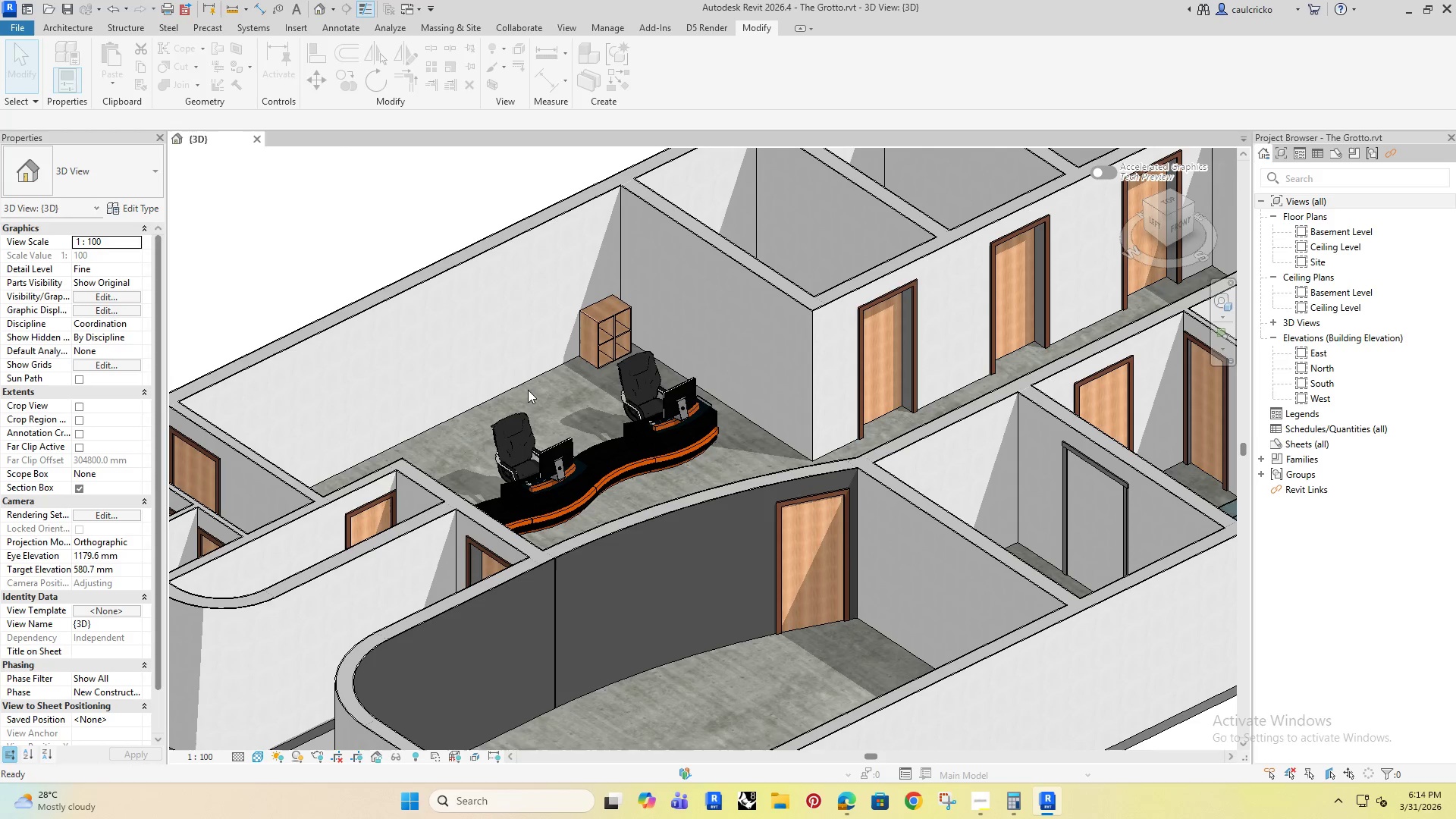 
hold_key(key=ShiftRight, duration=0.81)
 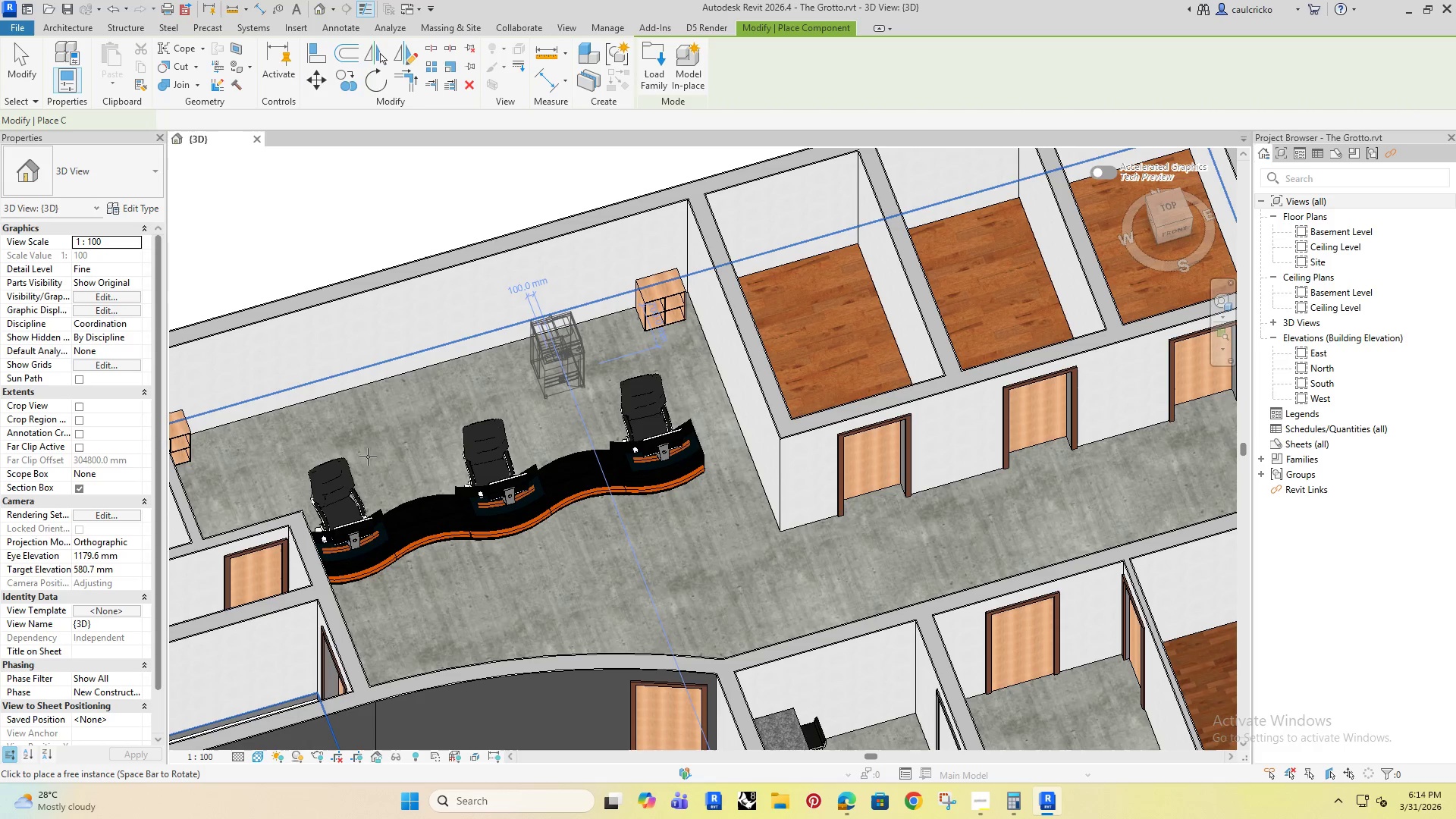 
hold_key(key=ShiftRight, duration=18.09)
left_click([218, 451])
 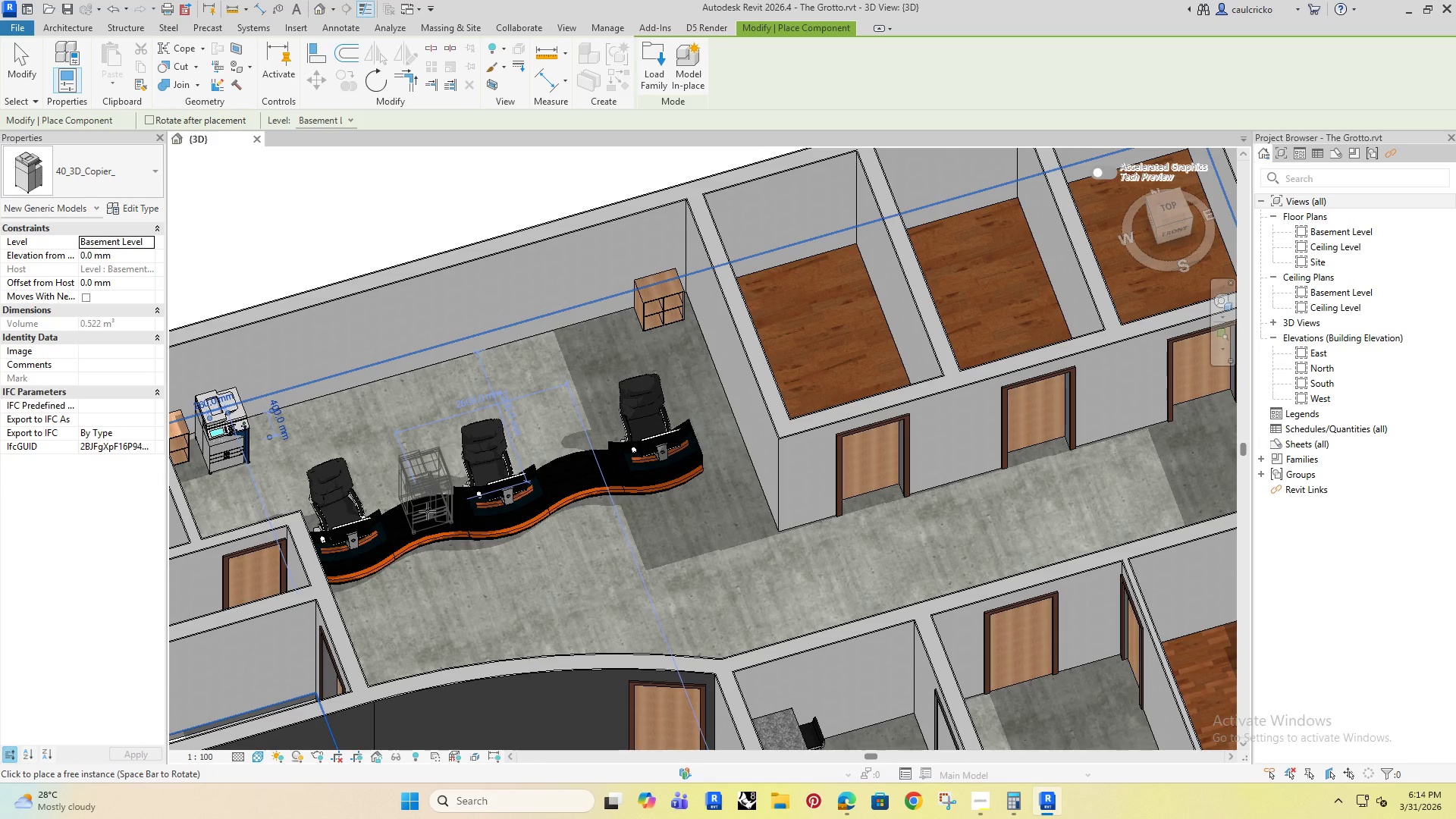 
key(Escape)
 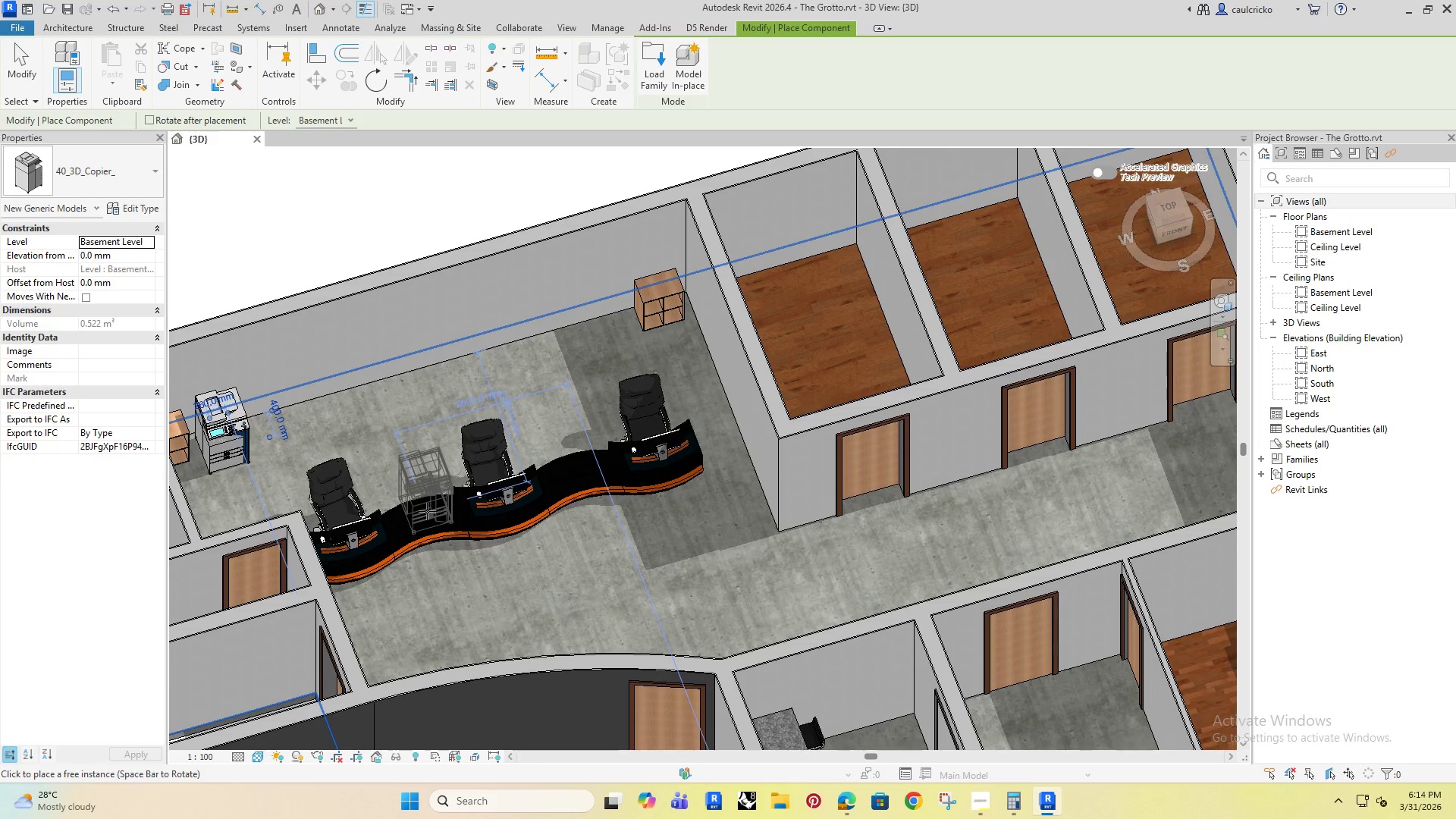 
key(Escape)
 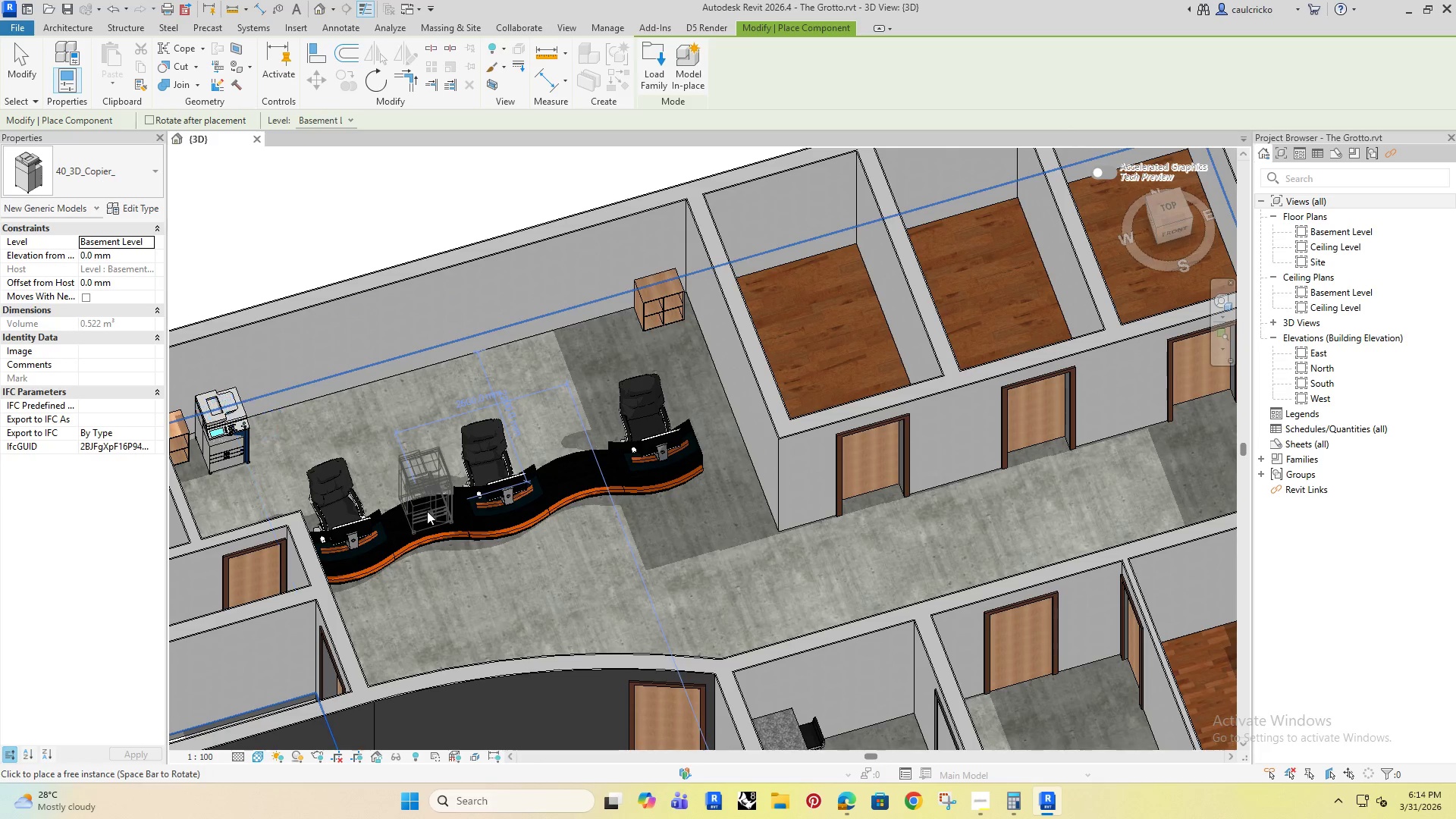 
key(Escape)
 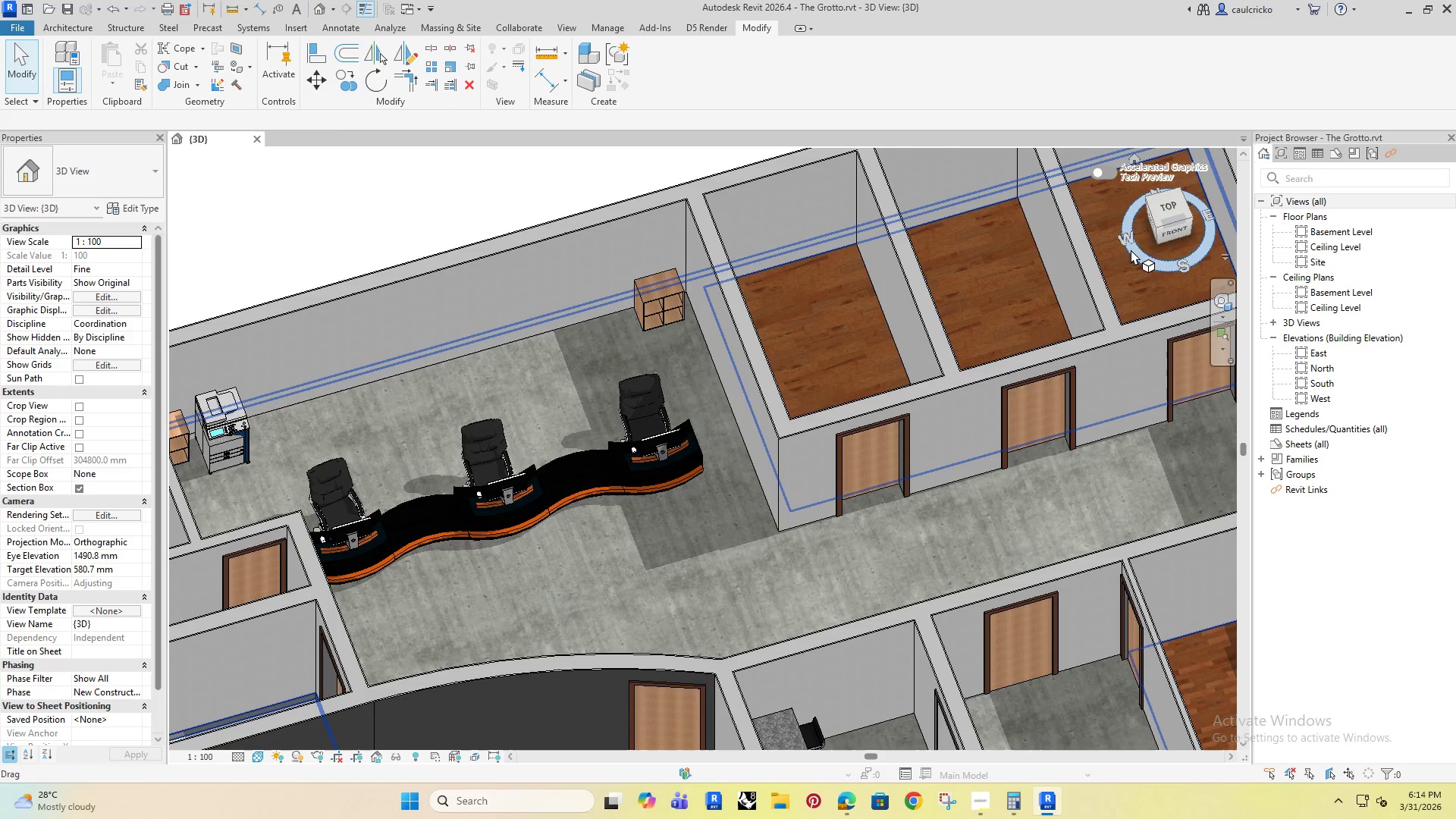 
left_click([1167, 206])
 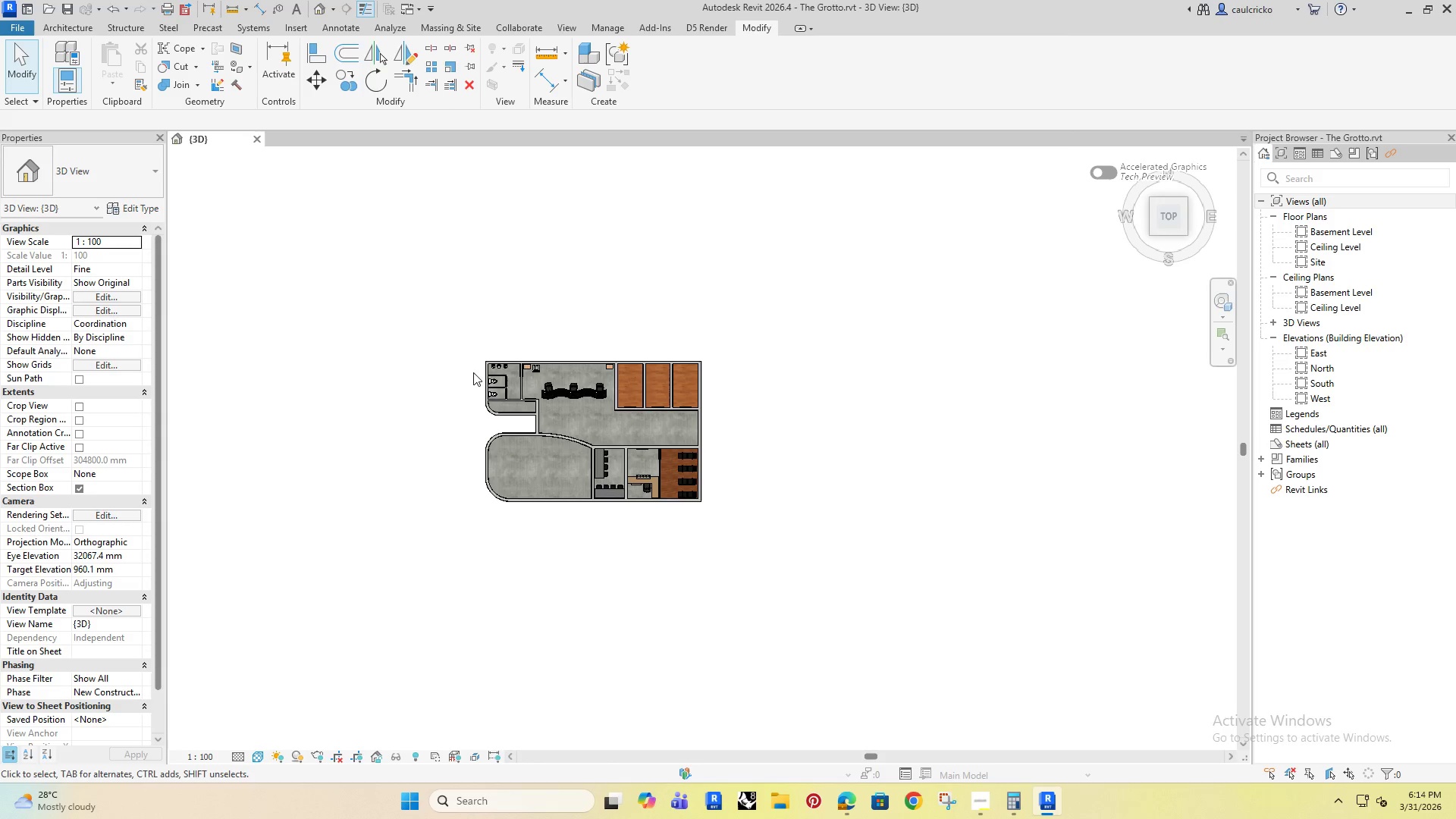 
scroll: coordinate [670, 421], scroll_direction: up, amount: 16.0
 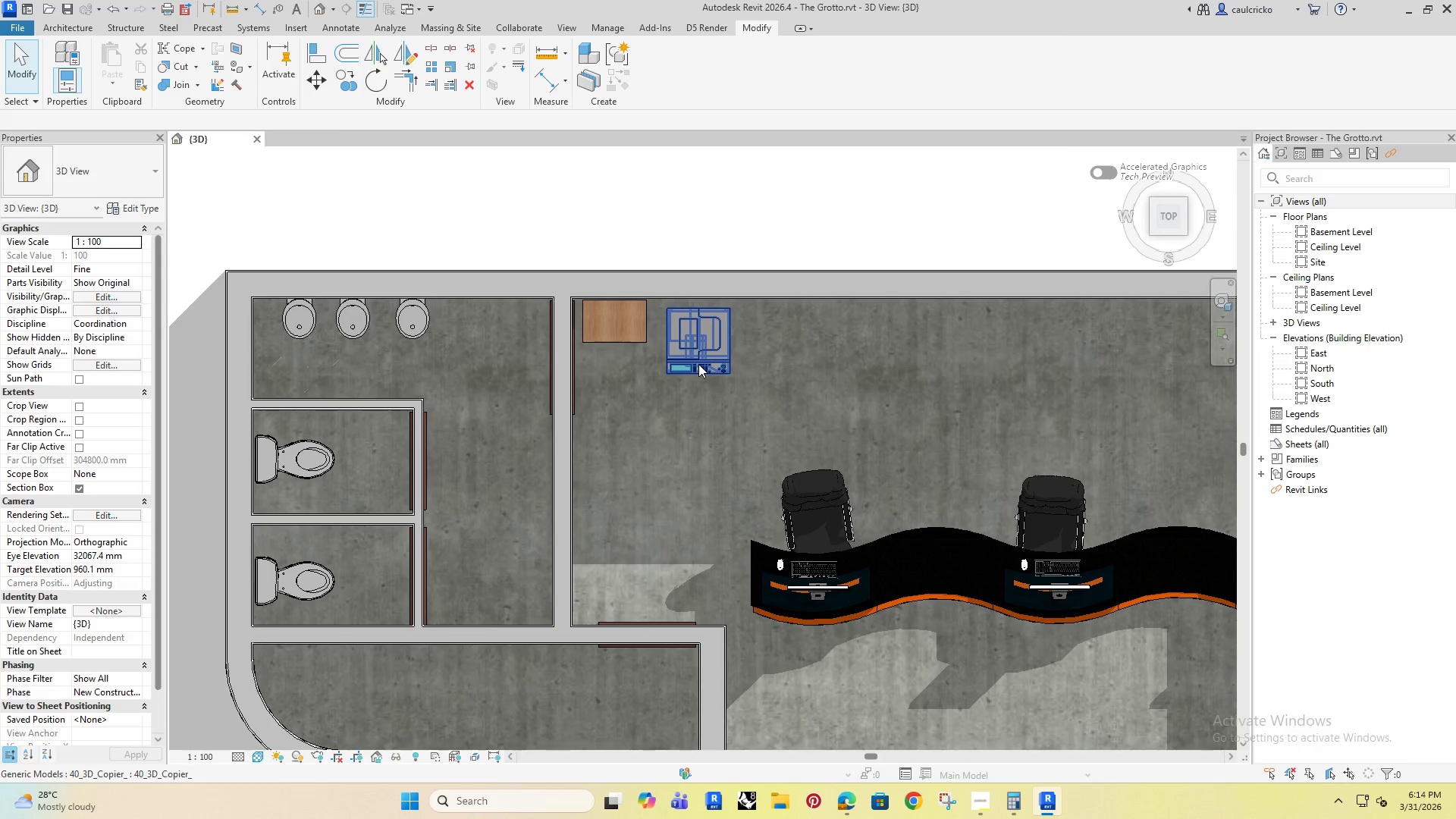 
left_click([698, 364])
 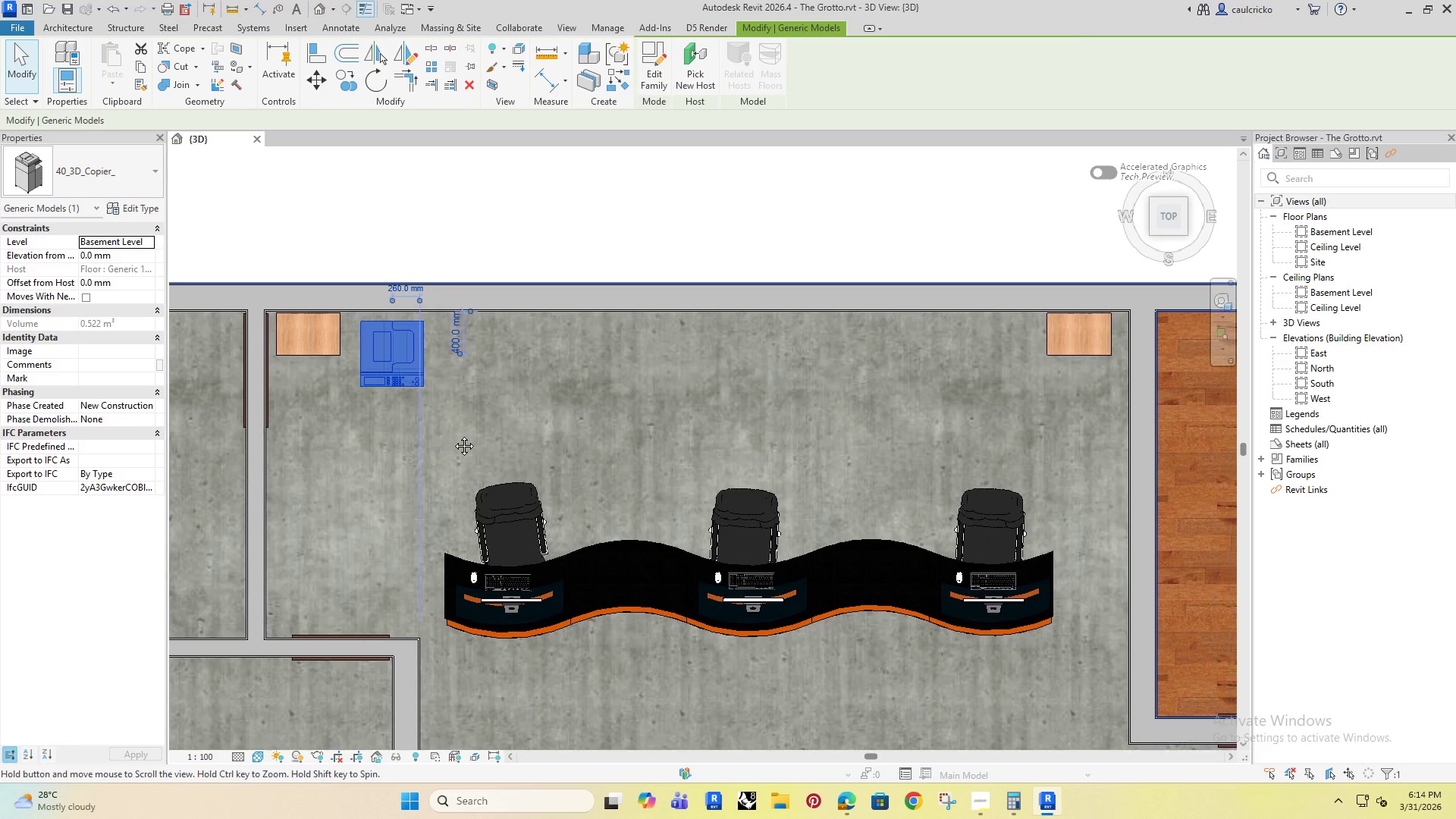 
left_click_drag(start_coordinate=[387, 372], to_coordinate=[1007, 363])
 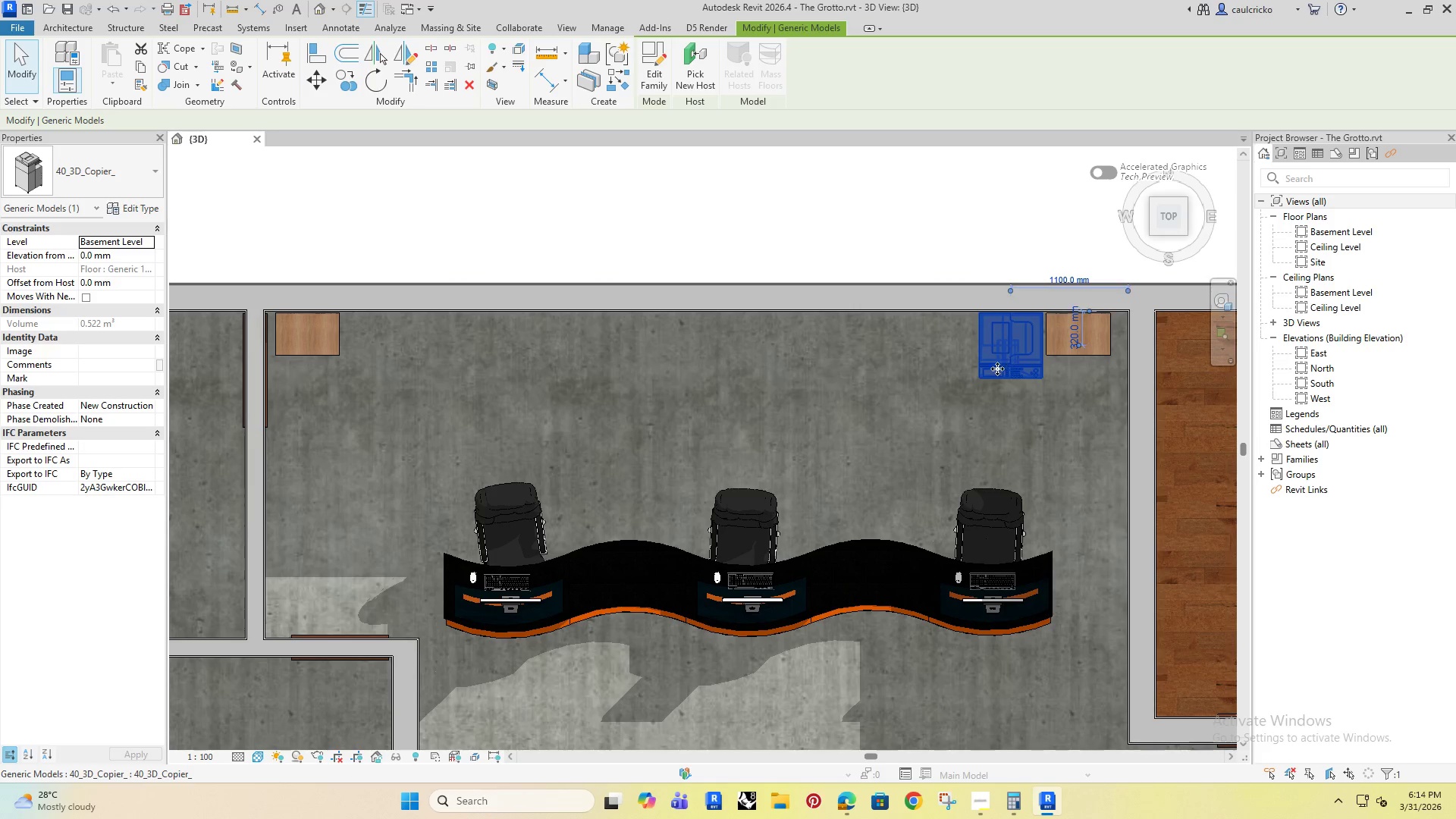 
hold_key(key=ShiftRight, duration=0.77)
 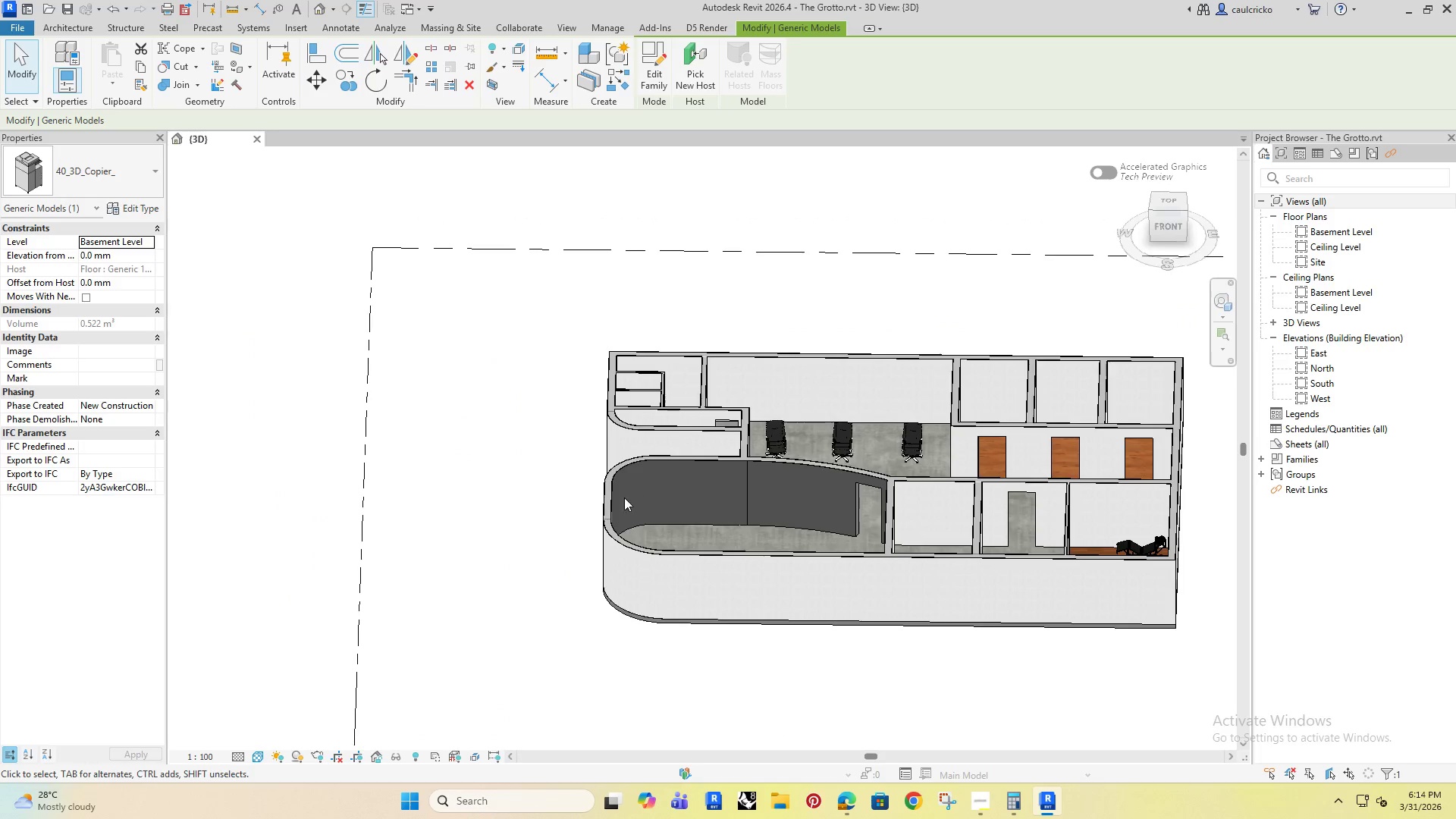 
scroll: coordinate [877, 460], scroll_direction: down, amount: 9.0
 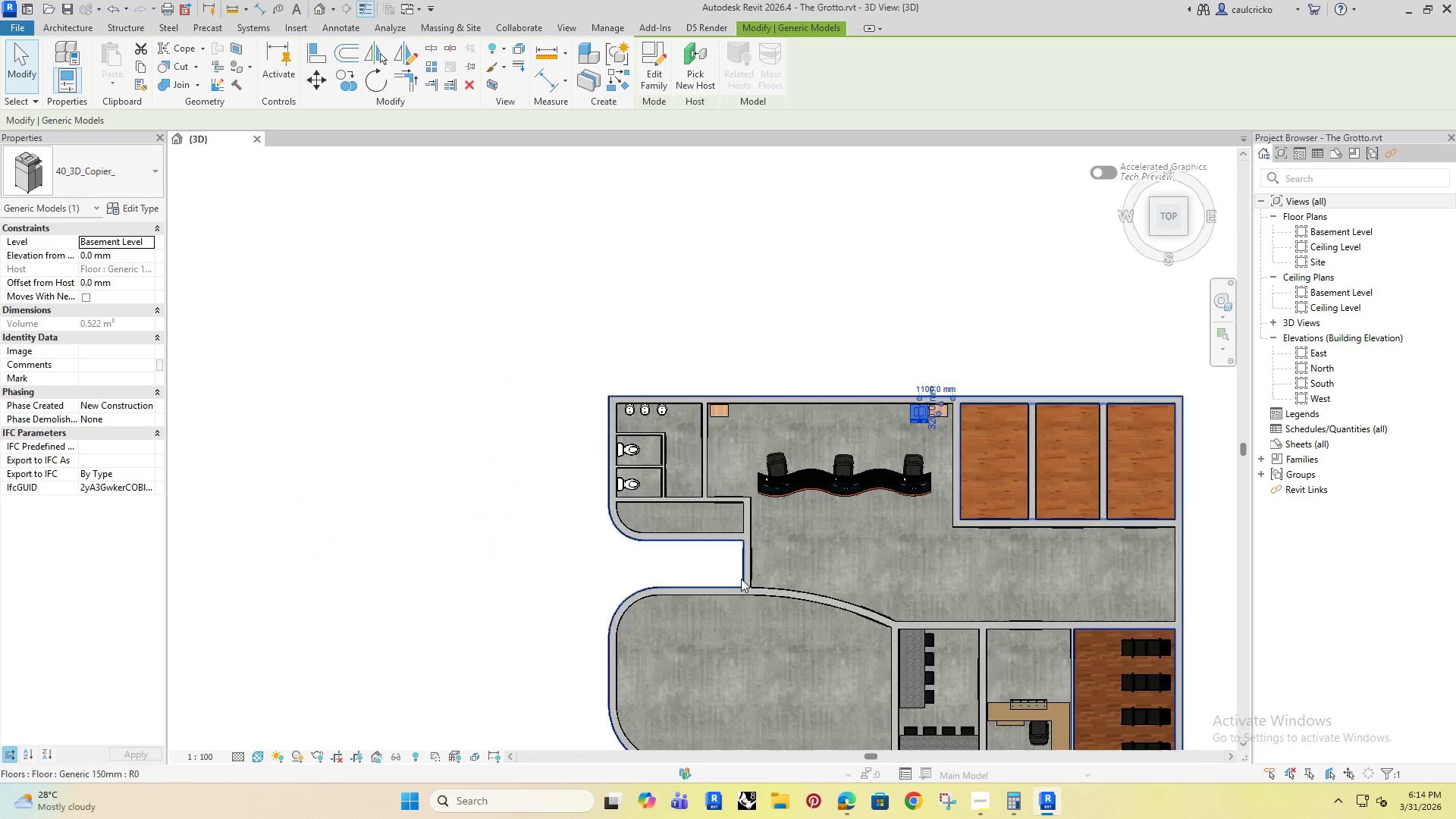 
hold_key(key=ShiftRight, duration=0.61)
 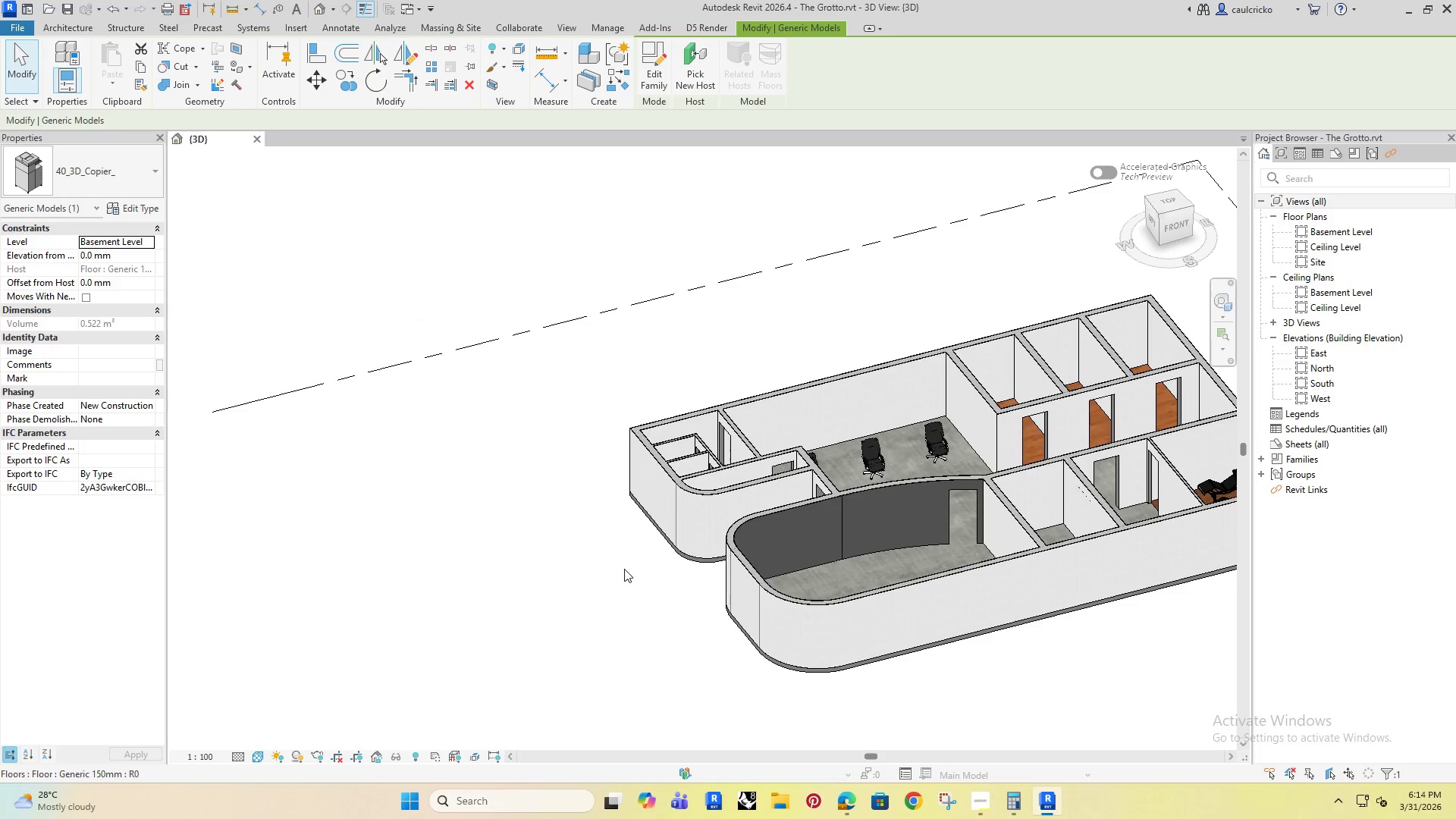 
left_click([623, 569])
 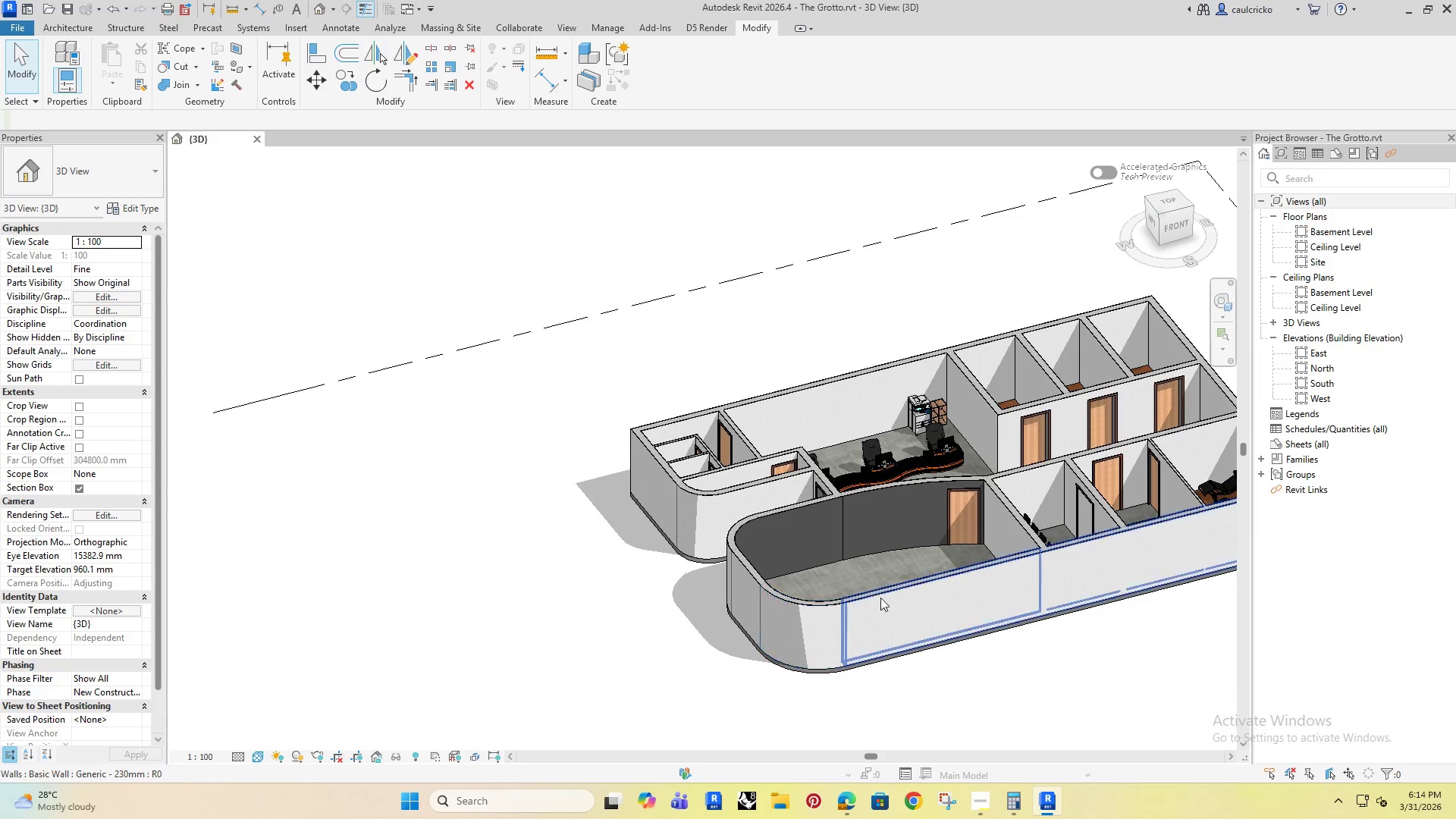 
scroll: coordinate [857, 421], scroll_direction: up, amount: 5.0
 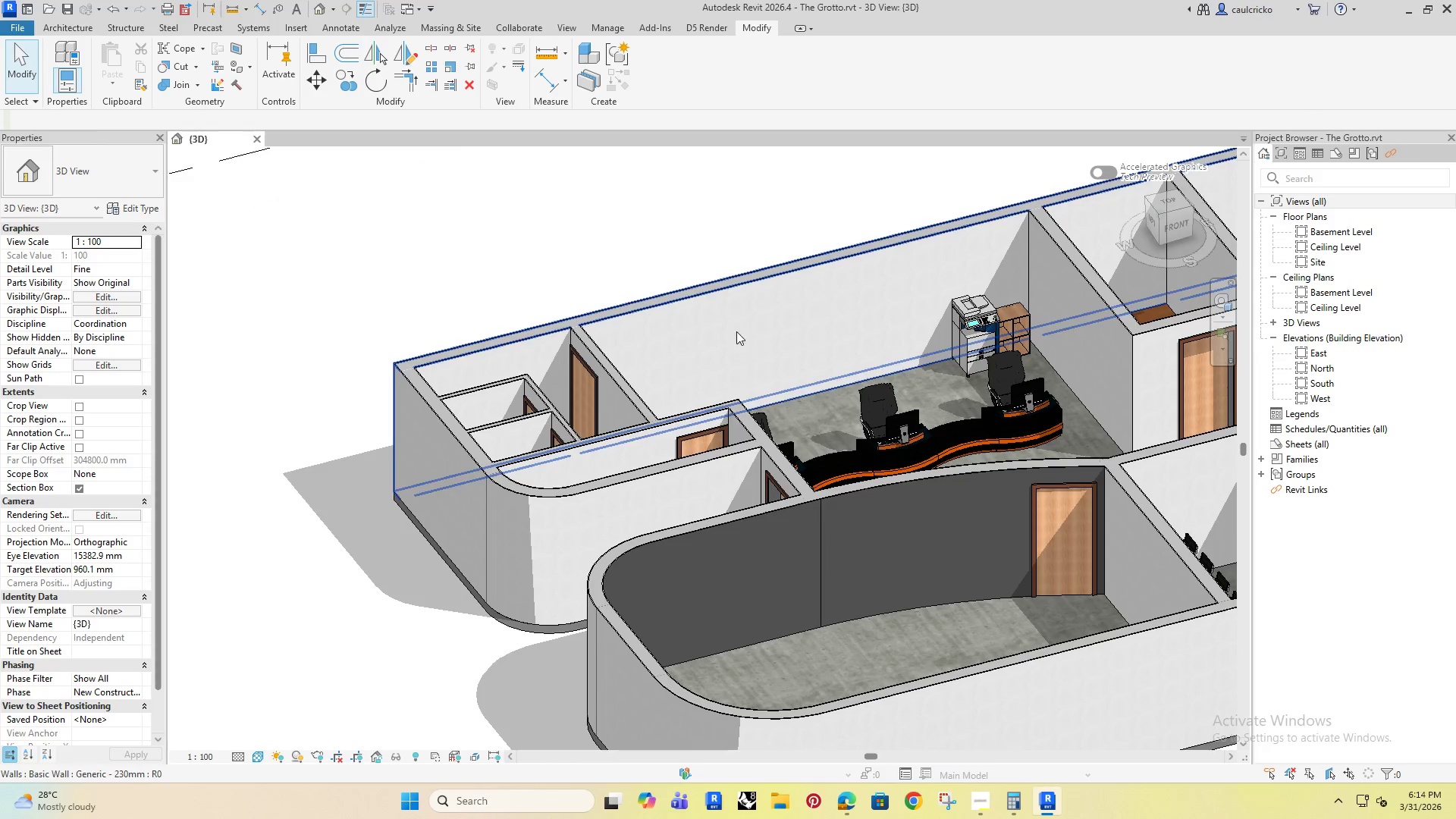 
left_click([603, 202])
 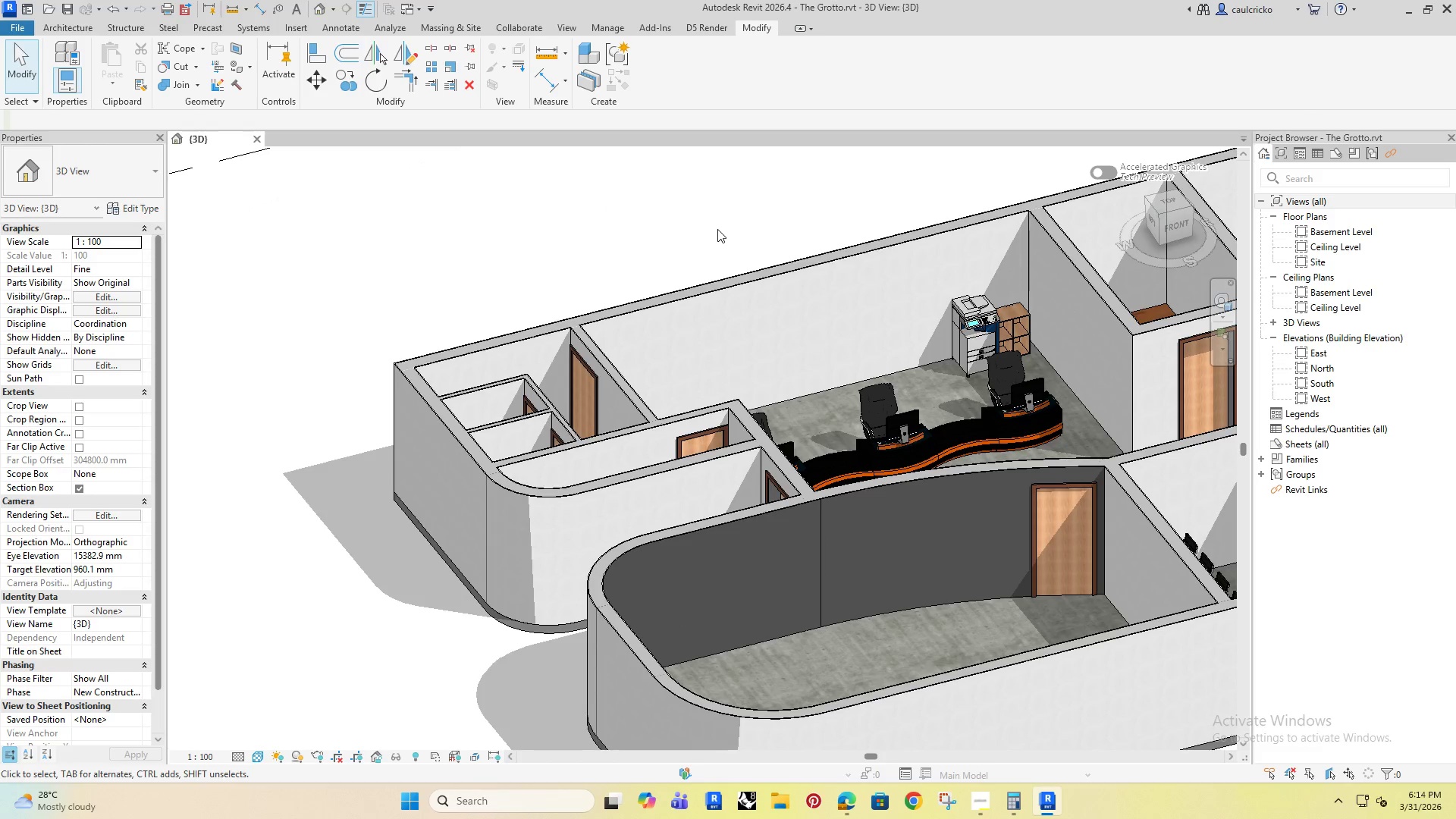 
left_click([717, 229])
 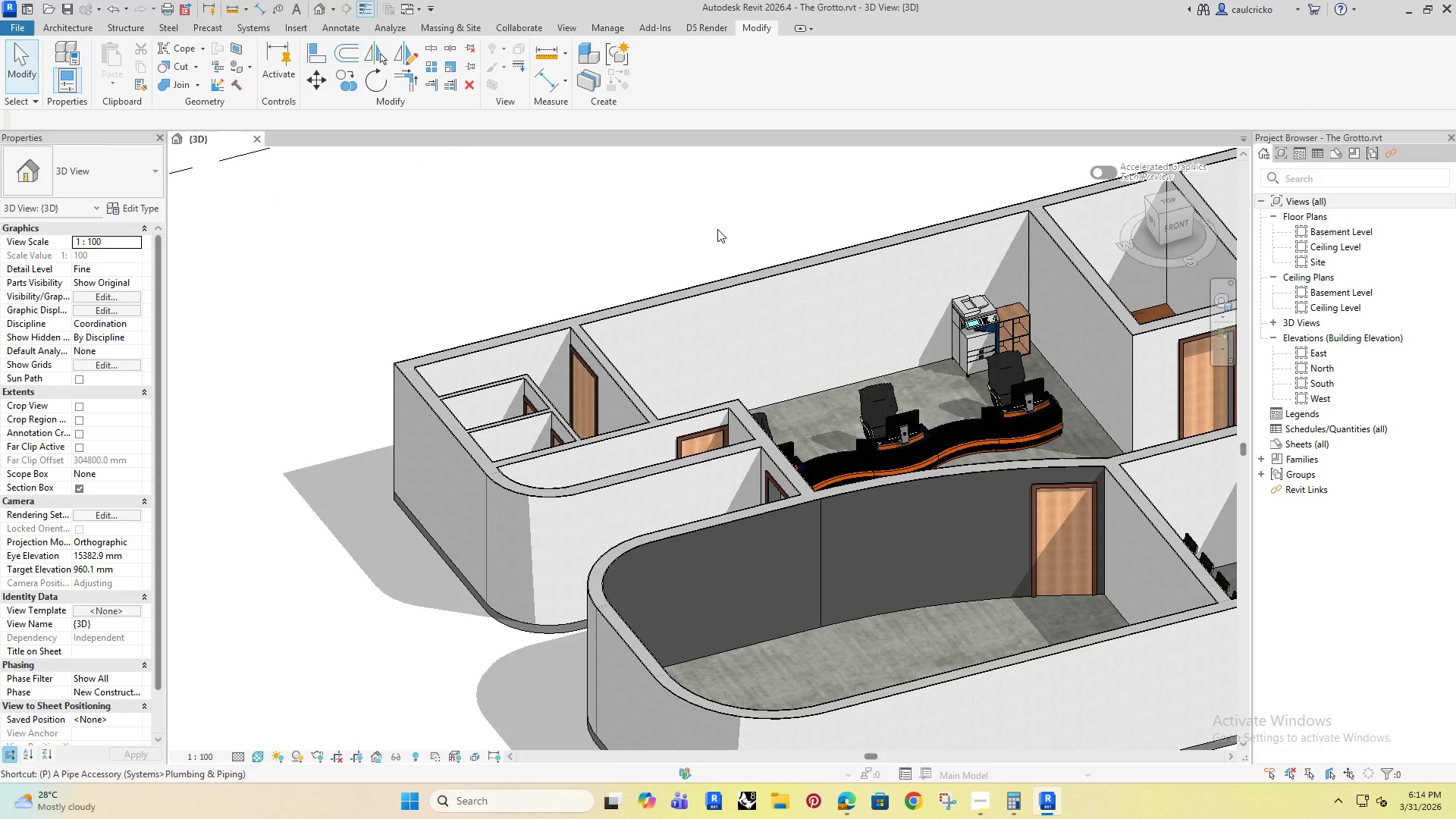 
type(pk)
 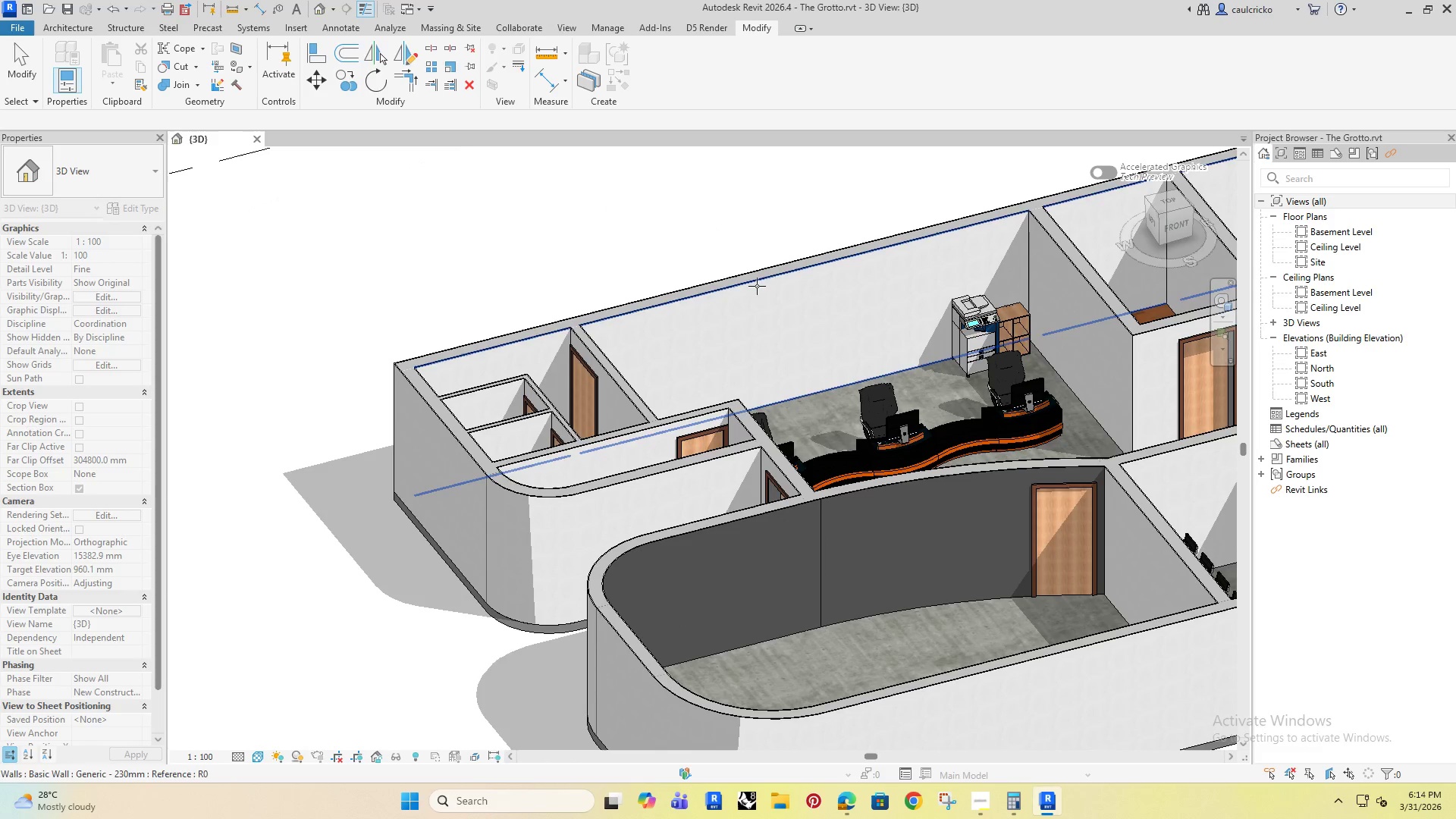 
left_click([757, 286])
 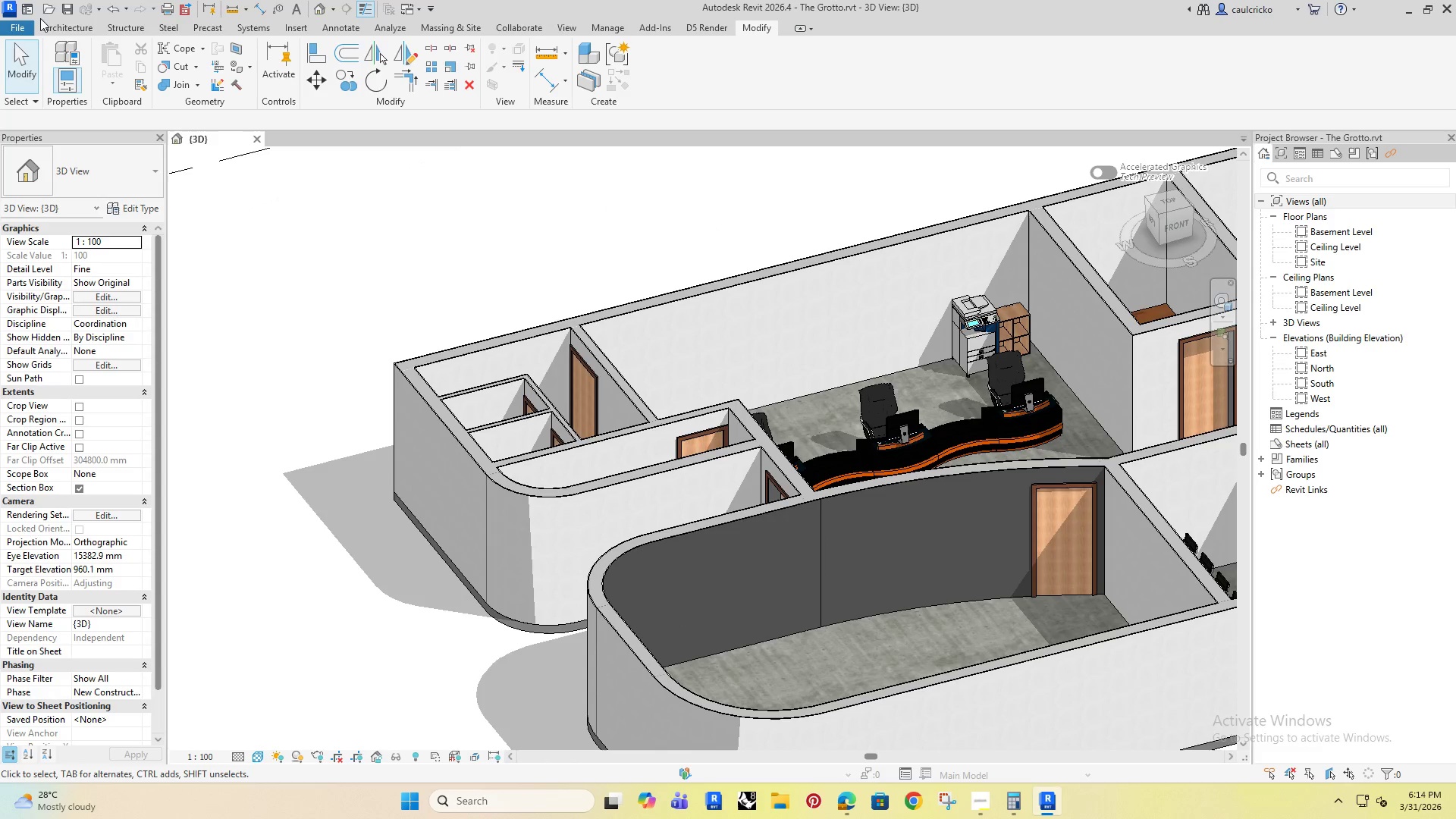 
left_click([58, 29])
 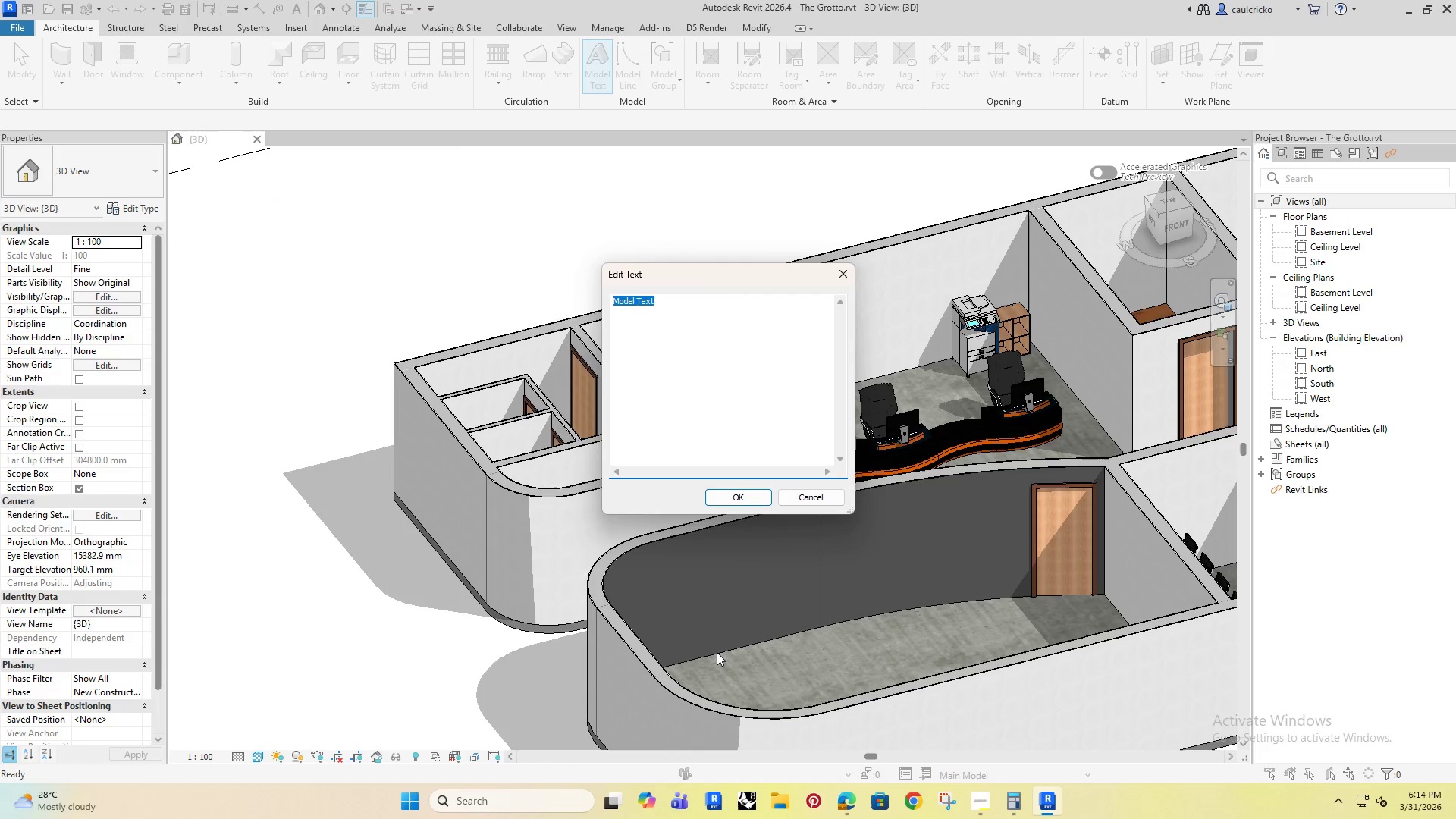 
left_click([975, 800])